 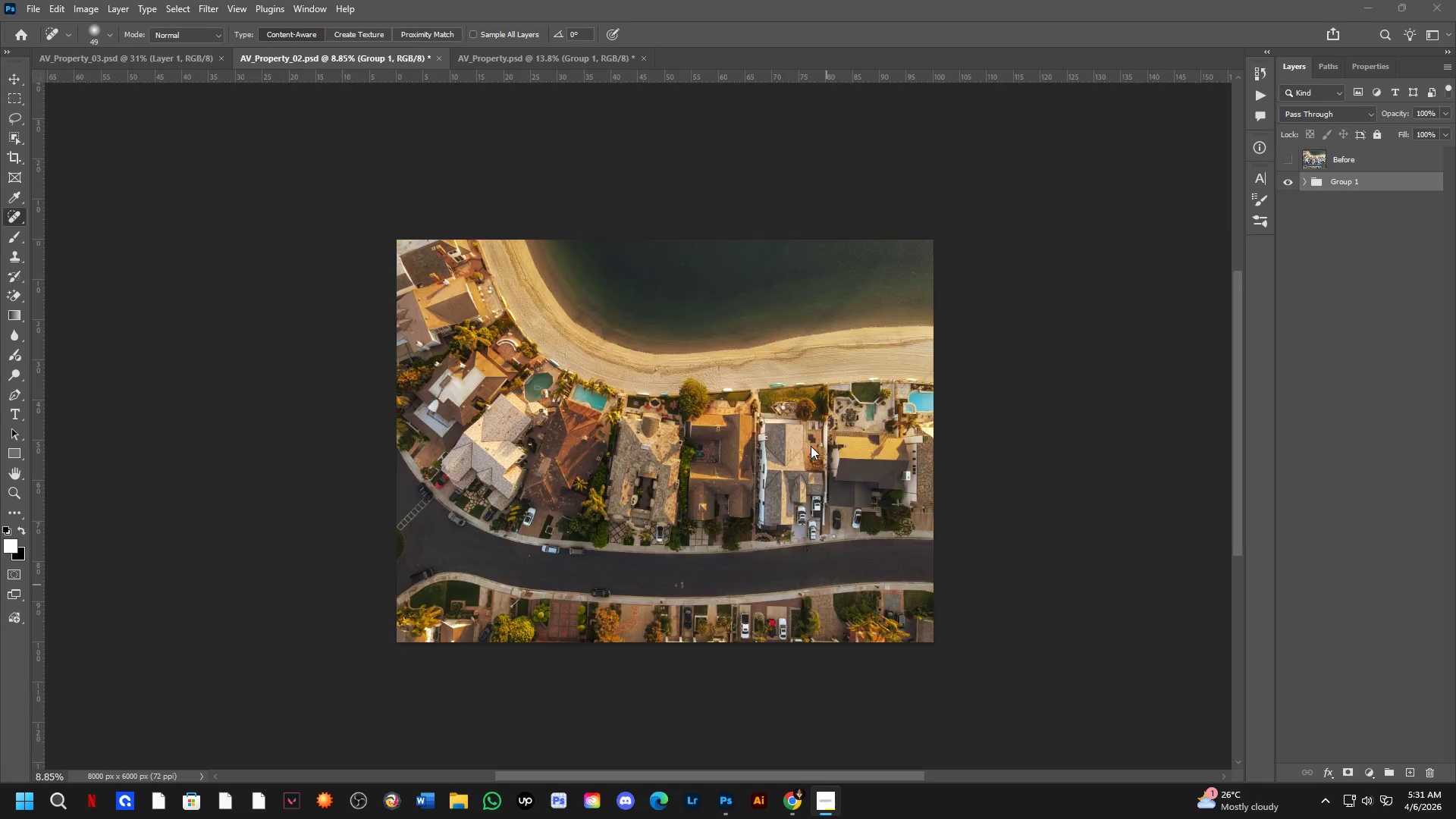 
left_click_drag(start_coordinate=[765, 480], to_coordinate=[730, 480])
 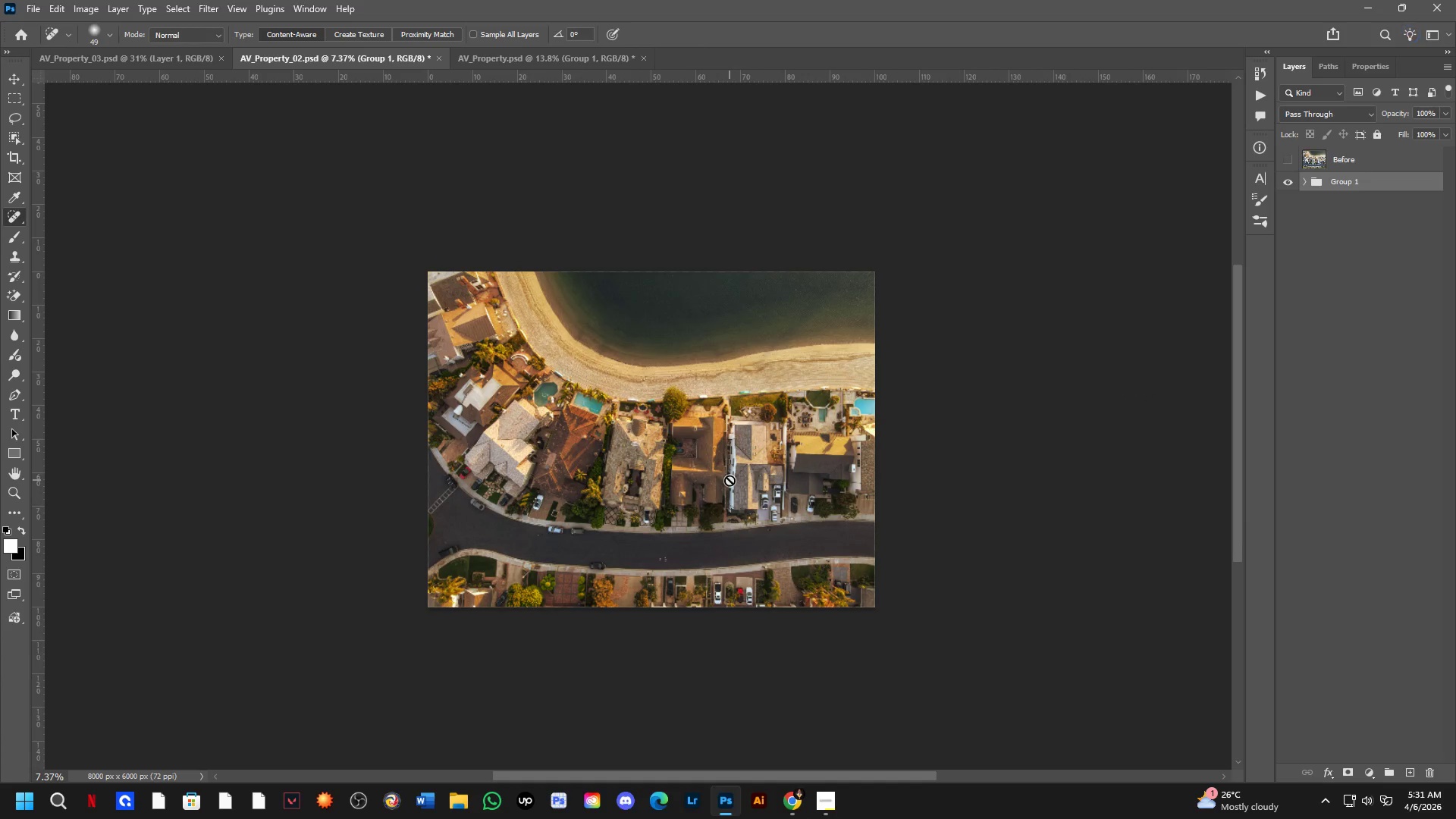 
scroll: coordinate [799, 434], scroll_direction: none, amount: 0.0
 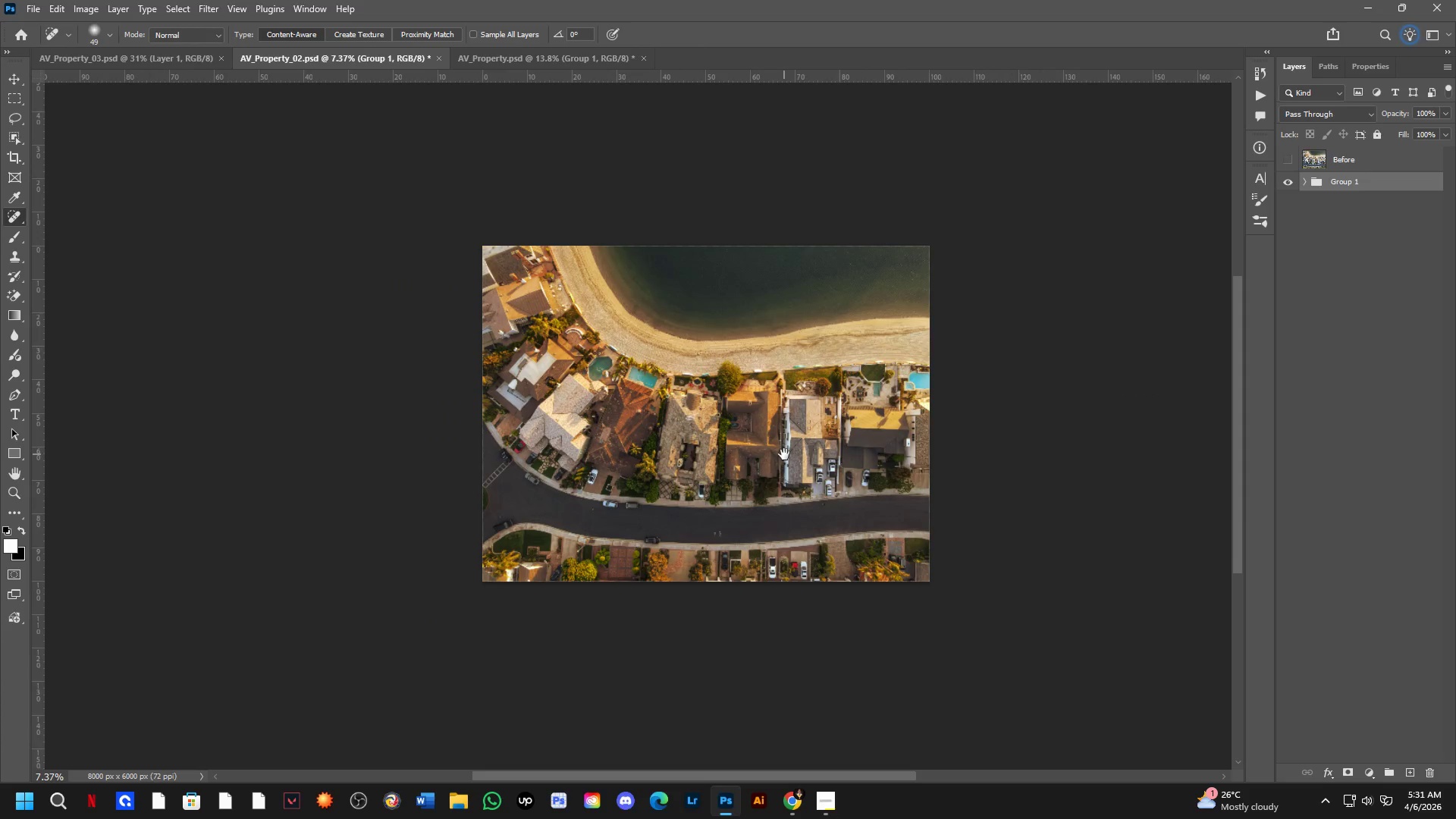 
key(Control+ControlLeft)
 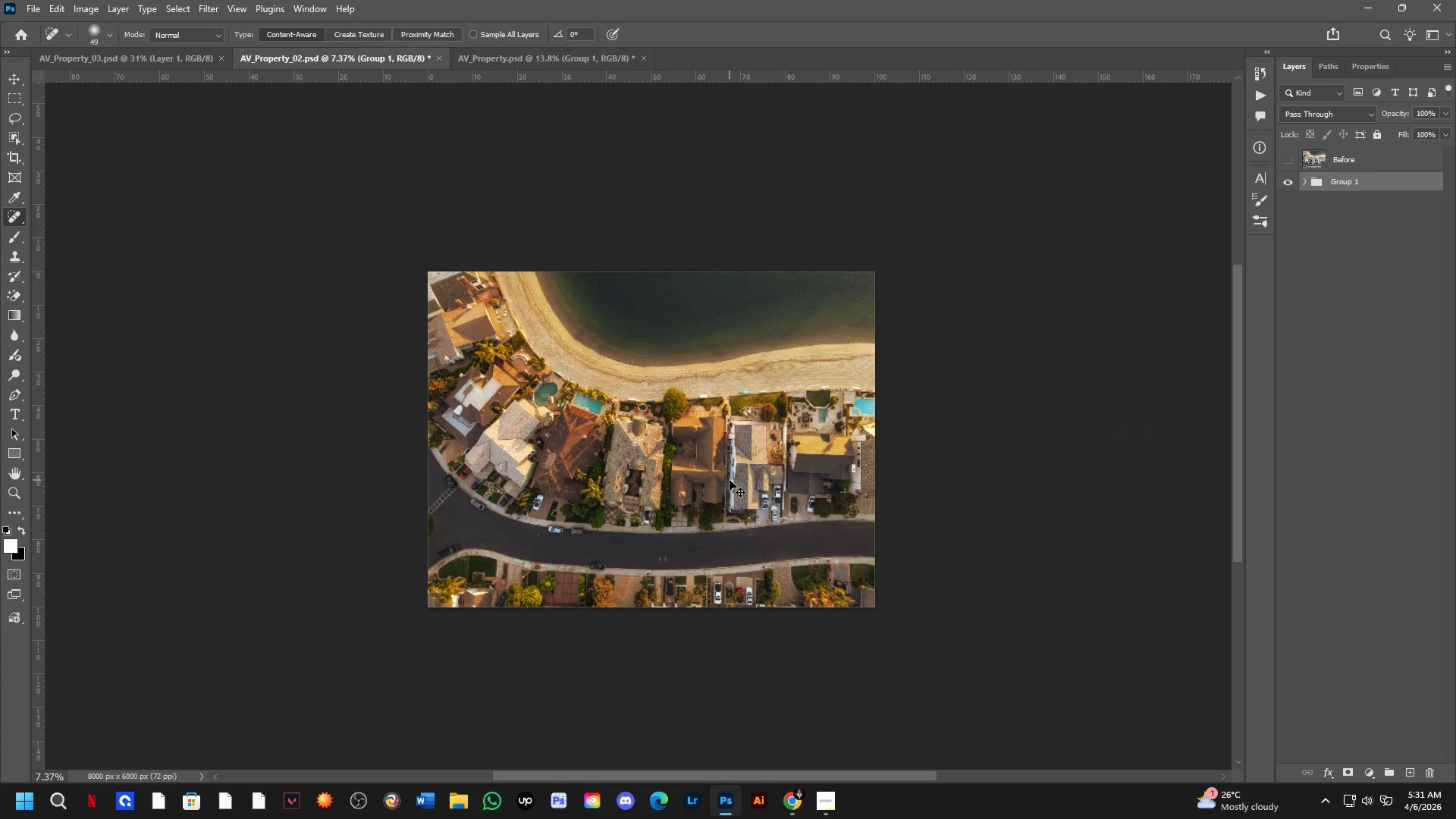 
key(Control+S)
 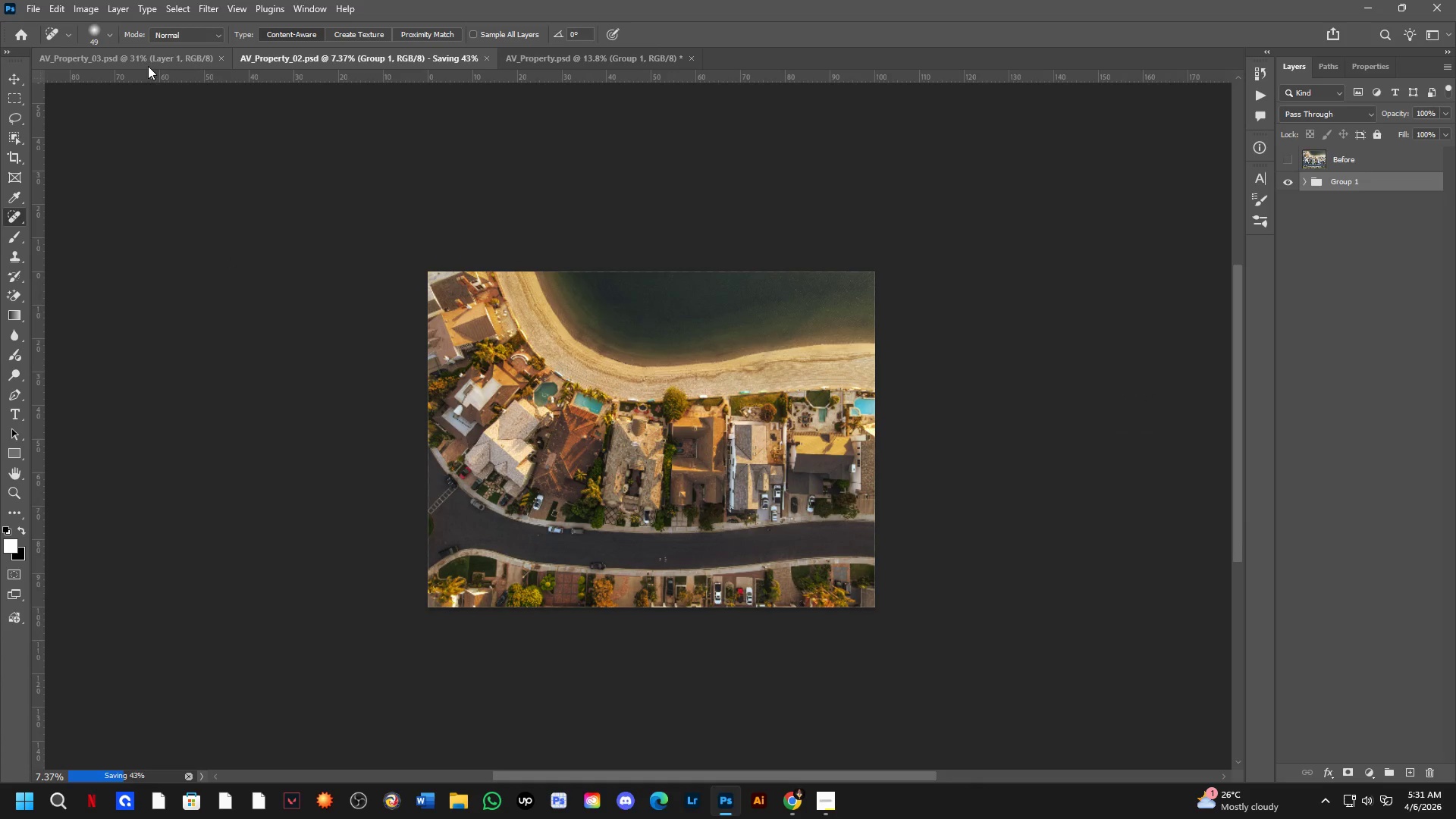 
left_click([146, 64])
 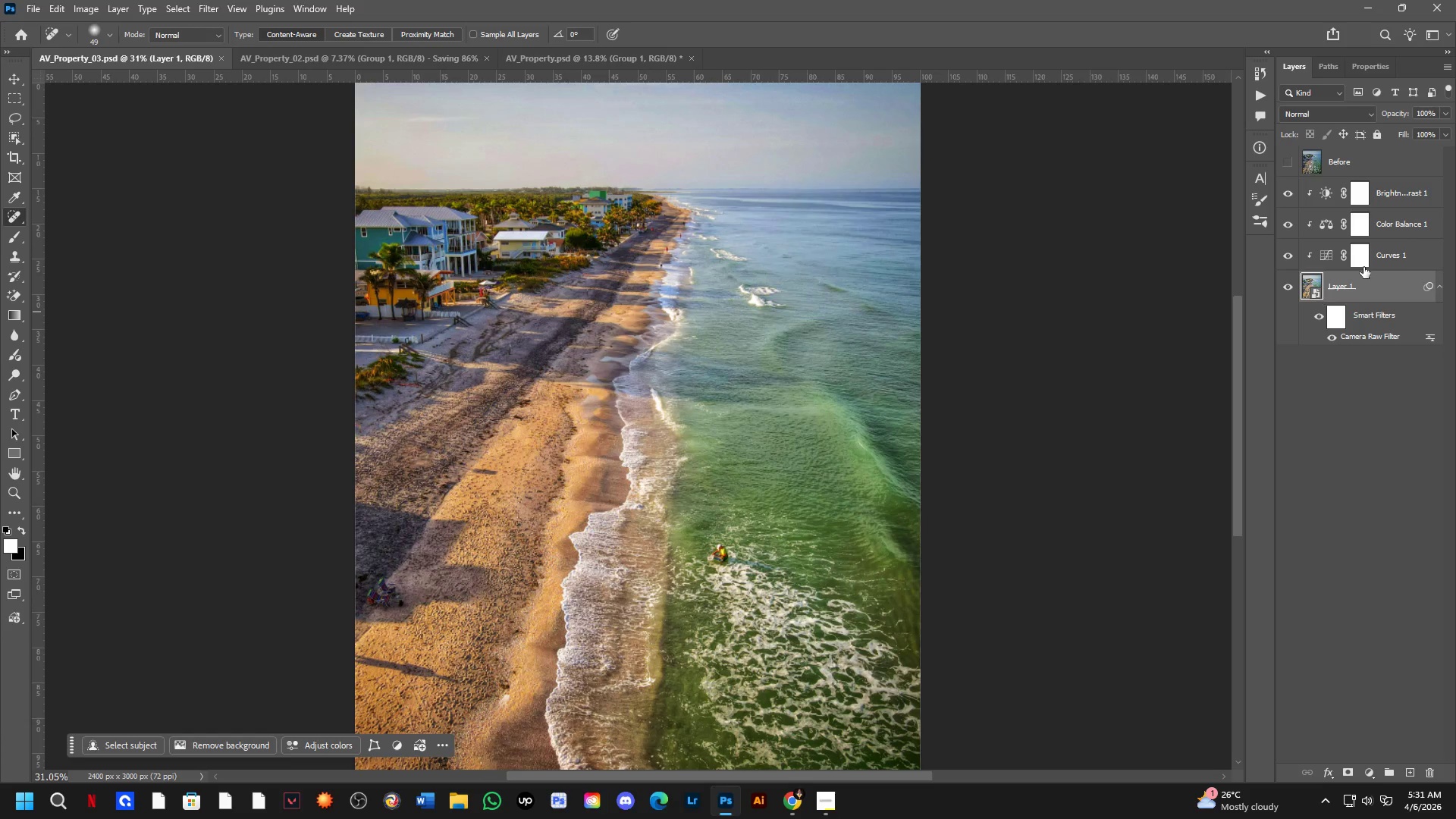 
left_click([1404, 212])
 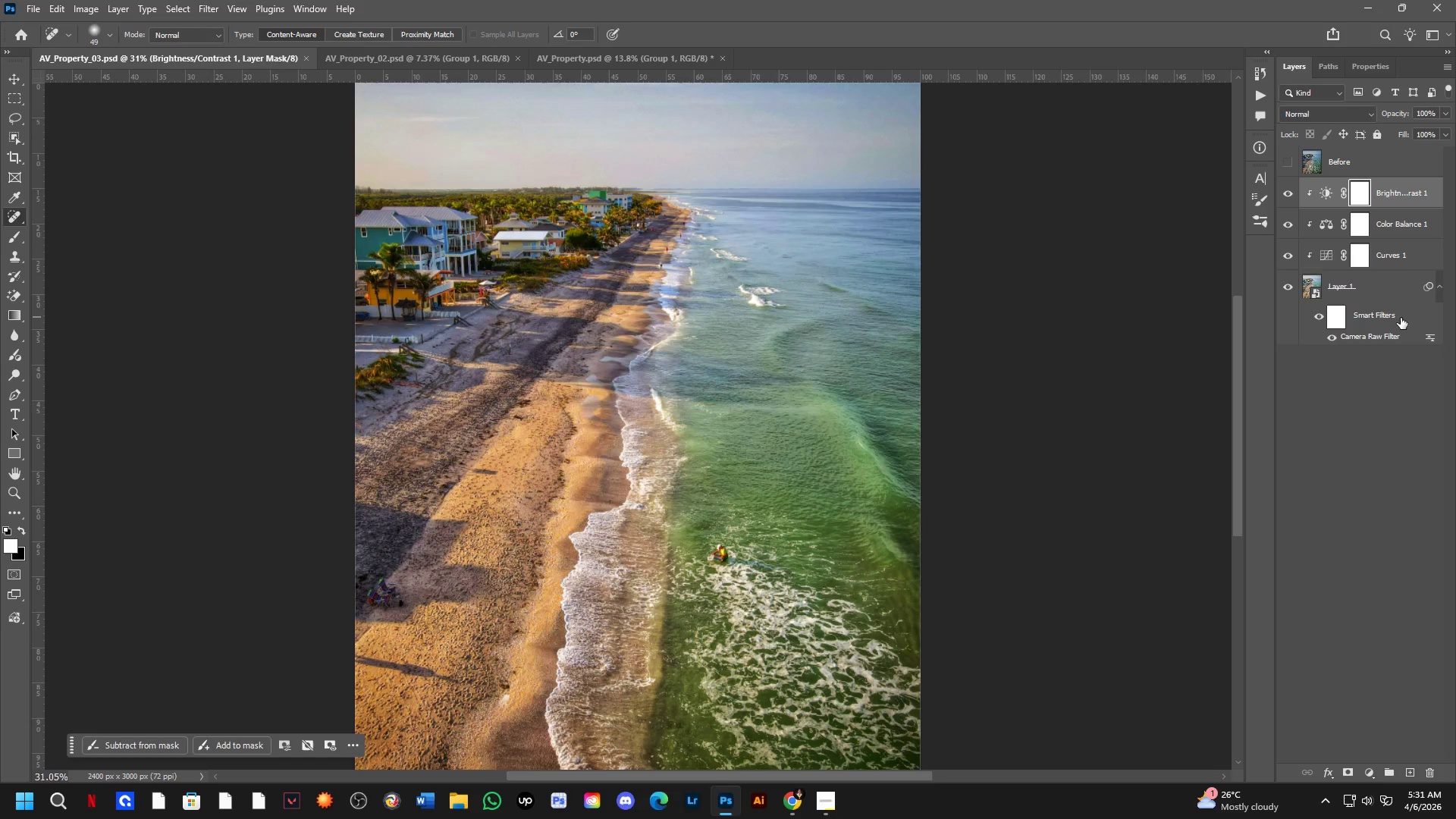 
key(Control+ControlLeft)
 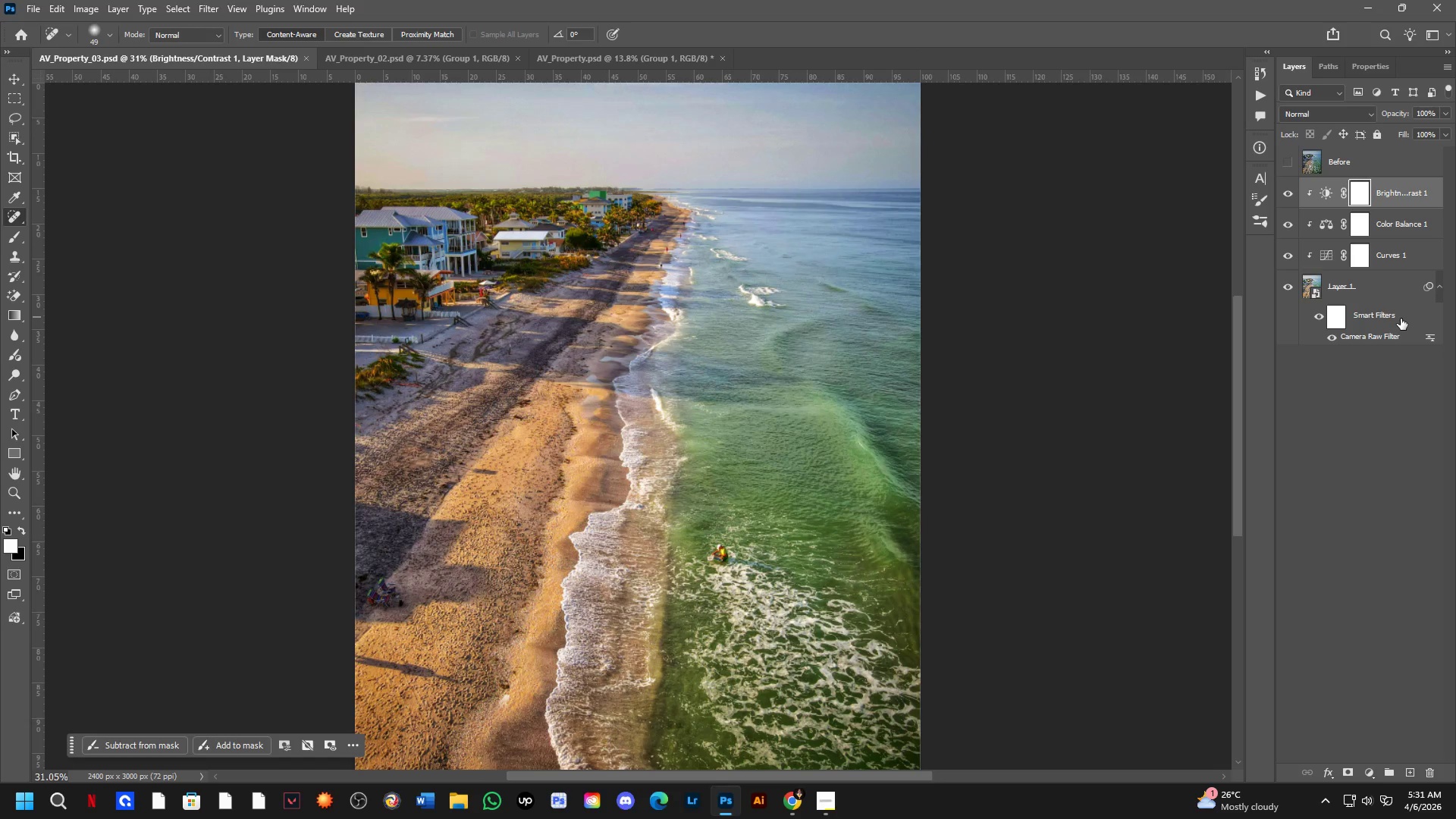 
key(Control+Shift+ShiftLeft)
 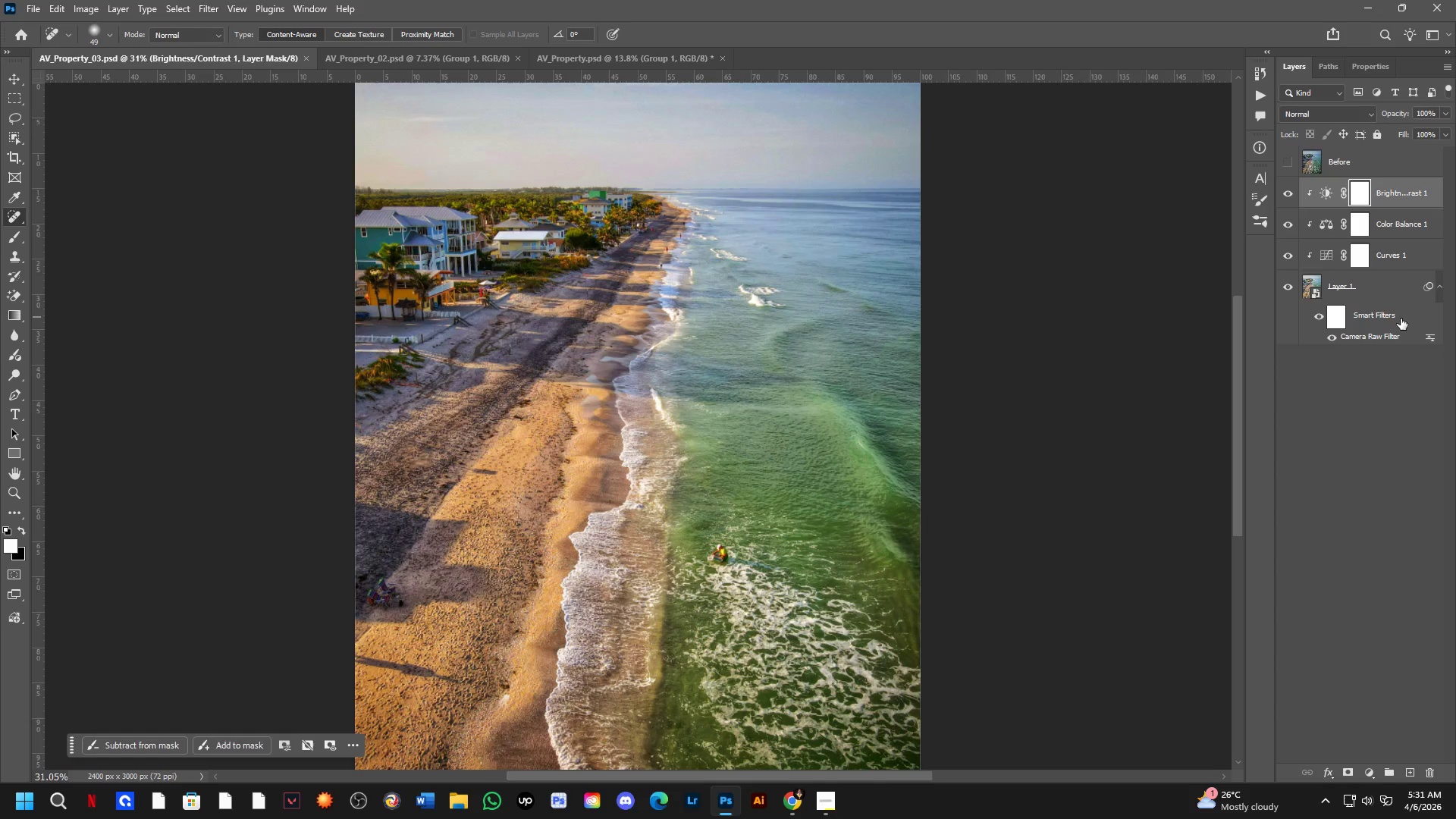 
left_click([1401, 318])
 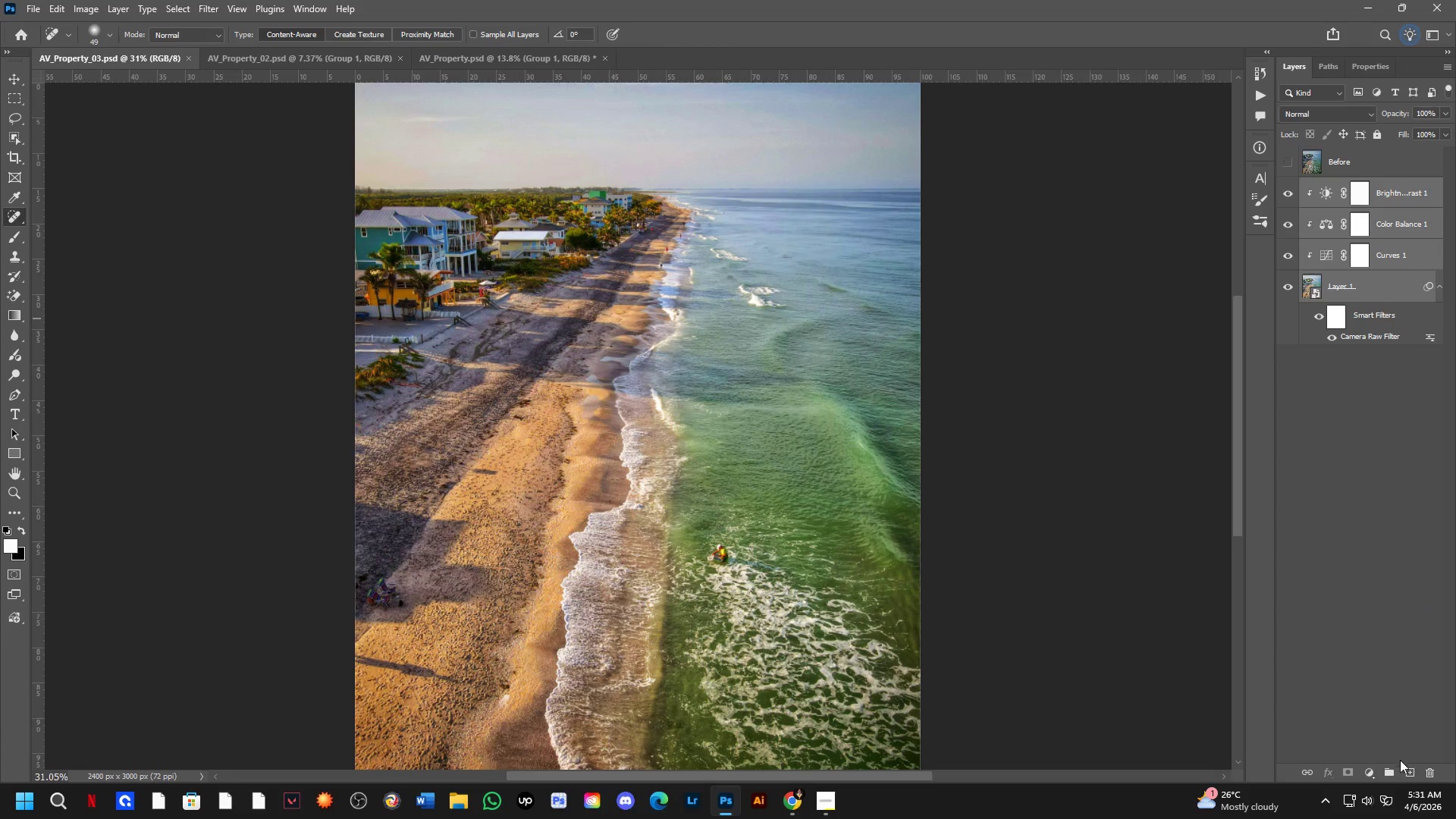 
left_click([1392, 769])
 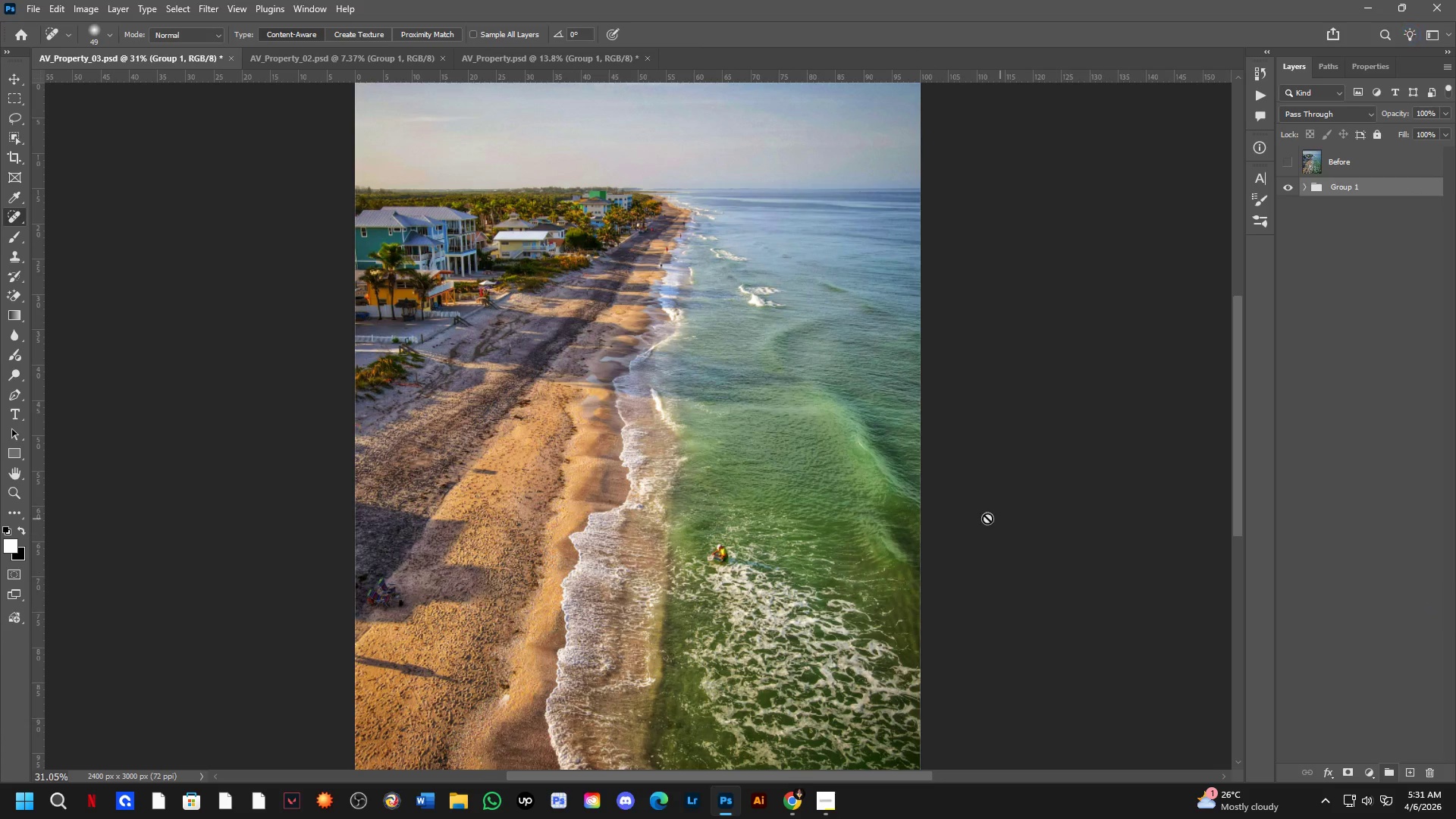 
key(Control+S)
 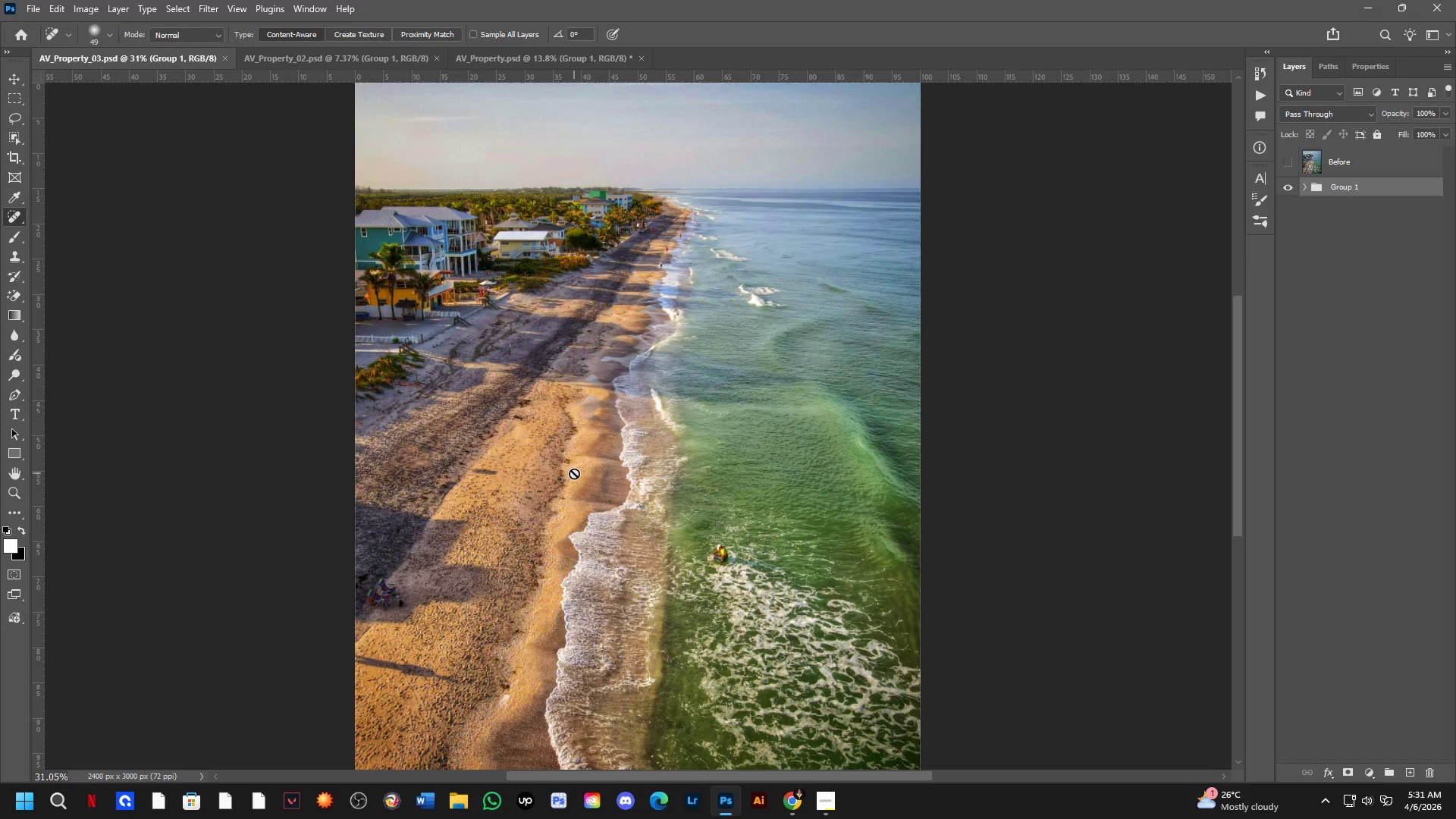 
key(Control+Tab)
 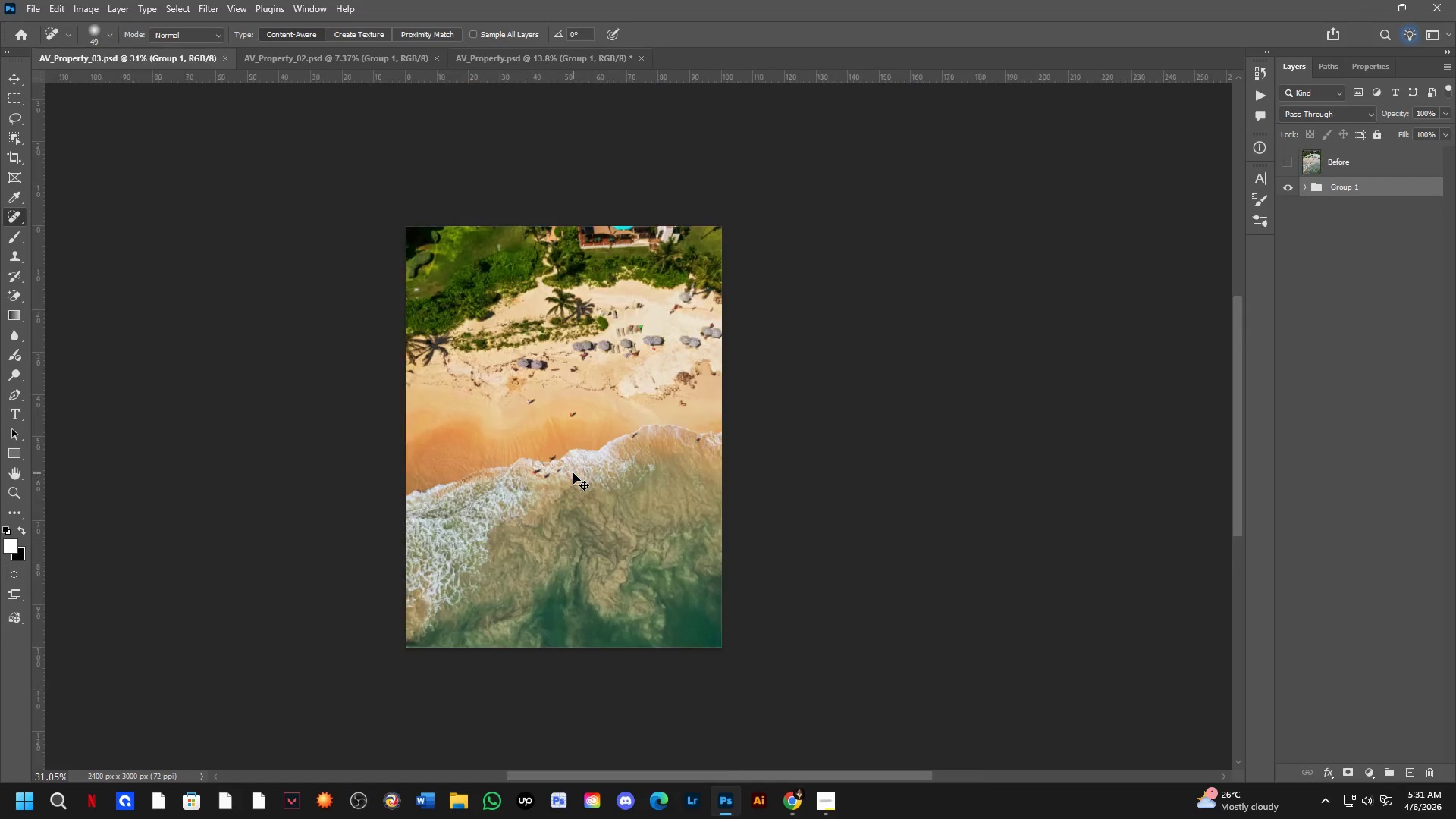 
key(Control+Tab)
 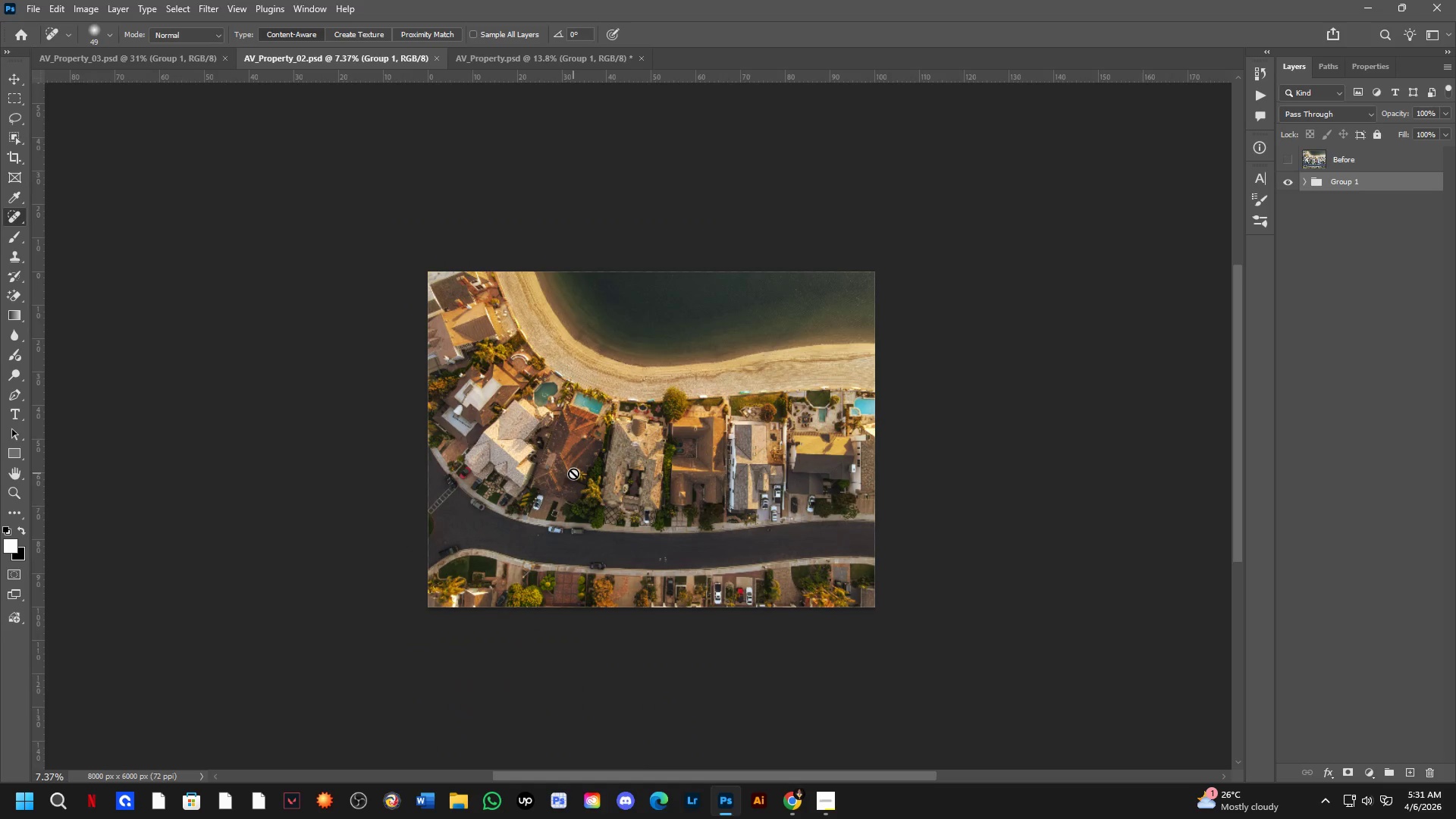 
key(Control+ControlLeft)
 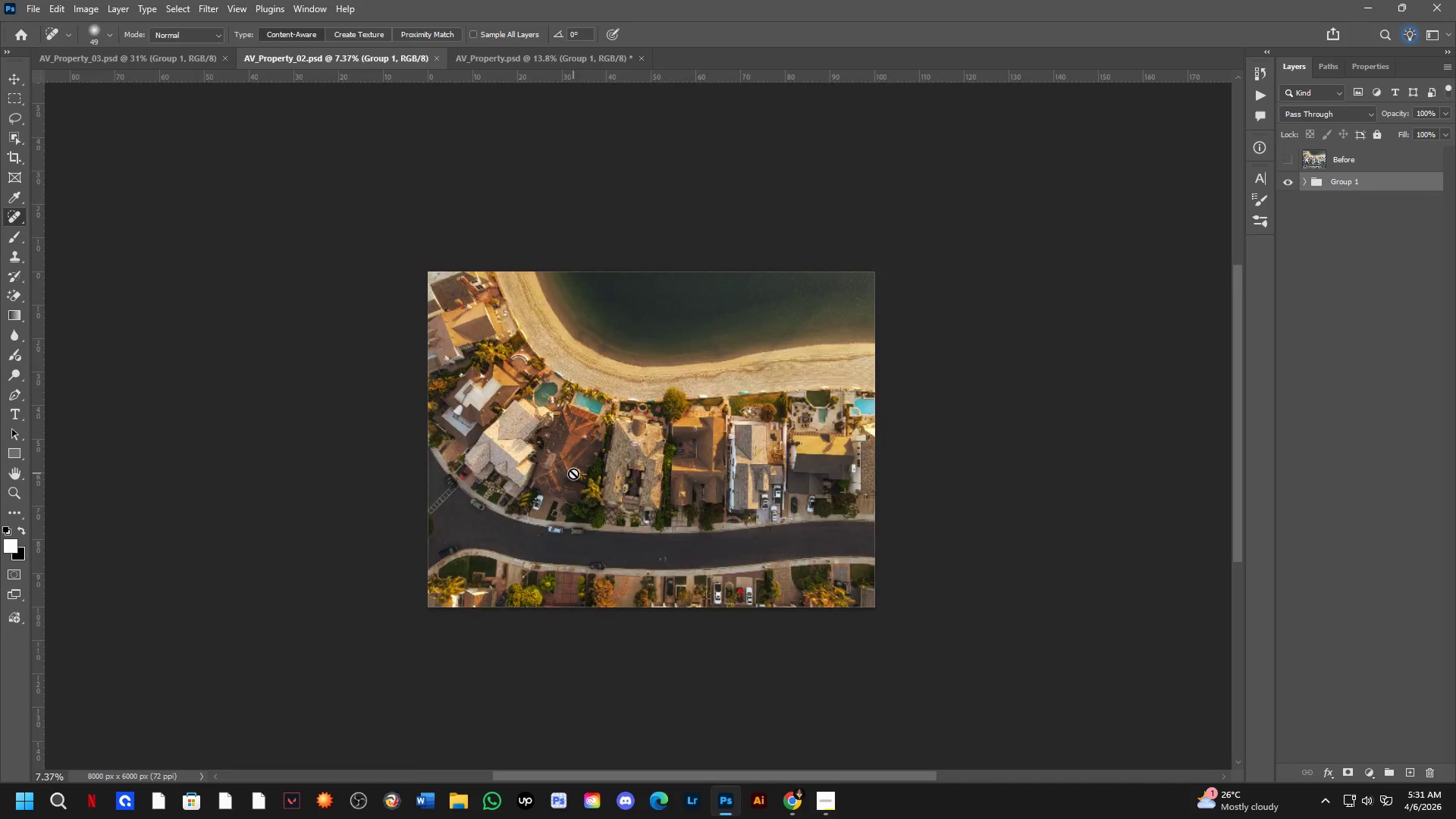 
key(Control+Tab)
 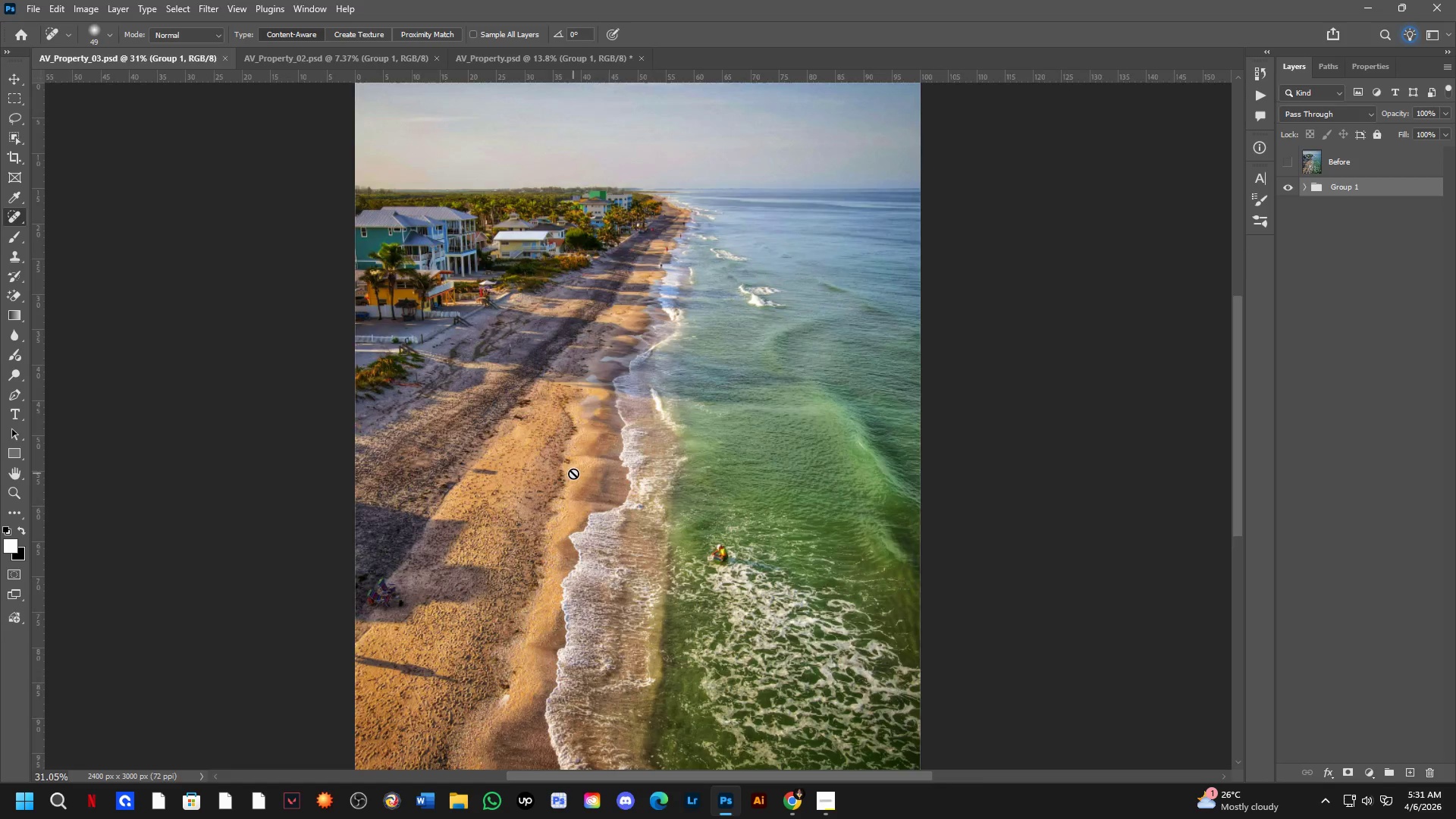 
key(Control+ControlLeft)
 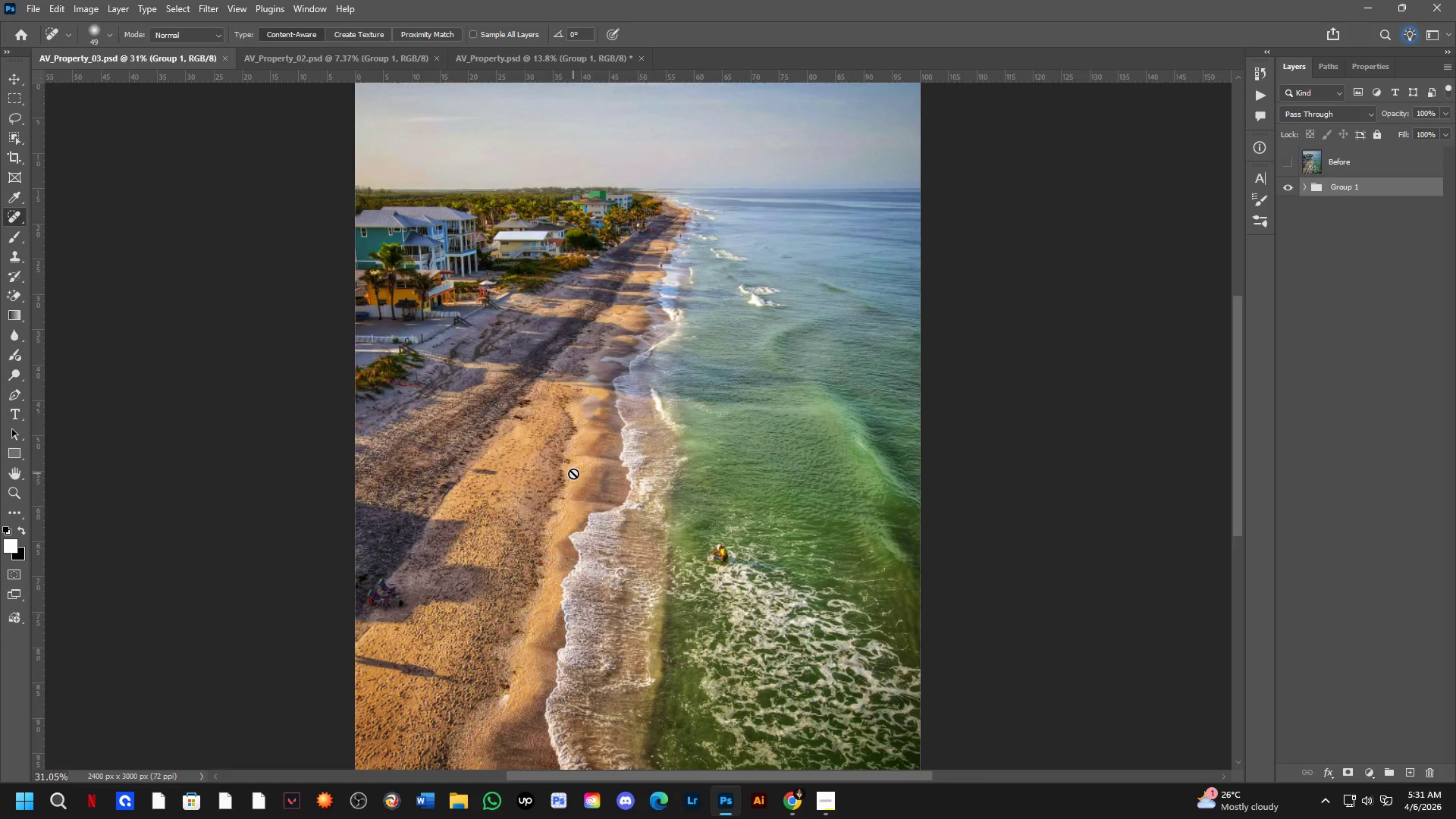 
key(Control+Tab)
 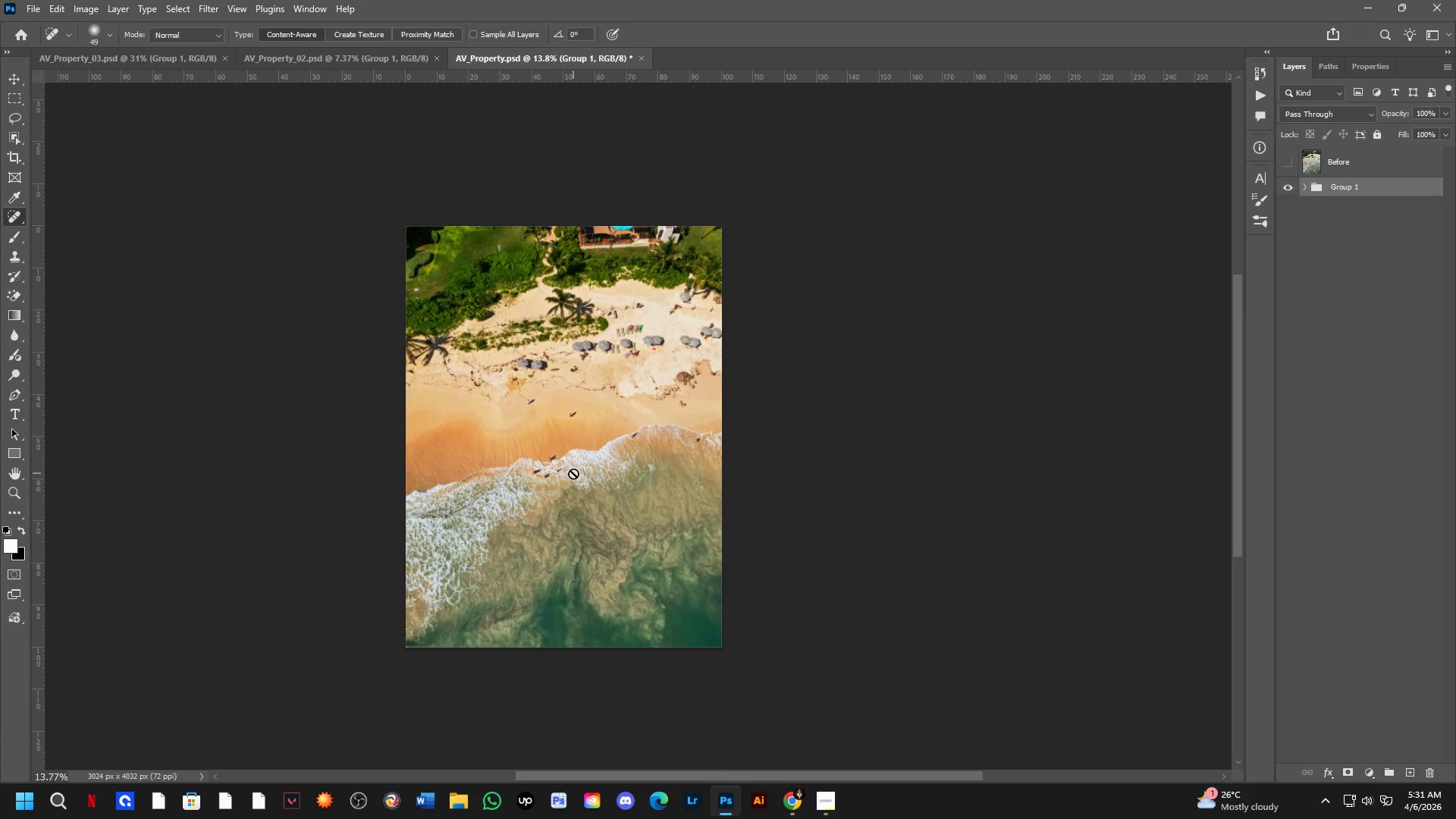 
key(Control+ControlLeft)
 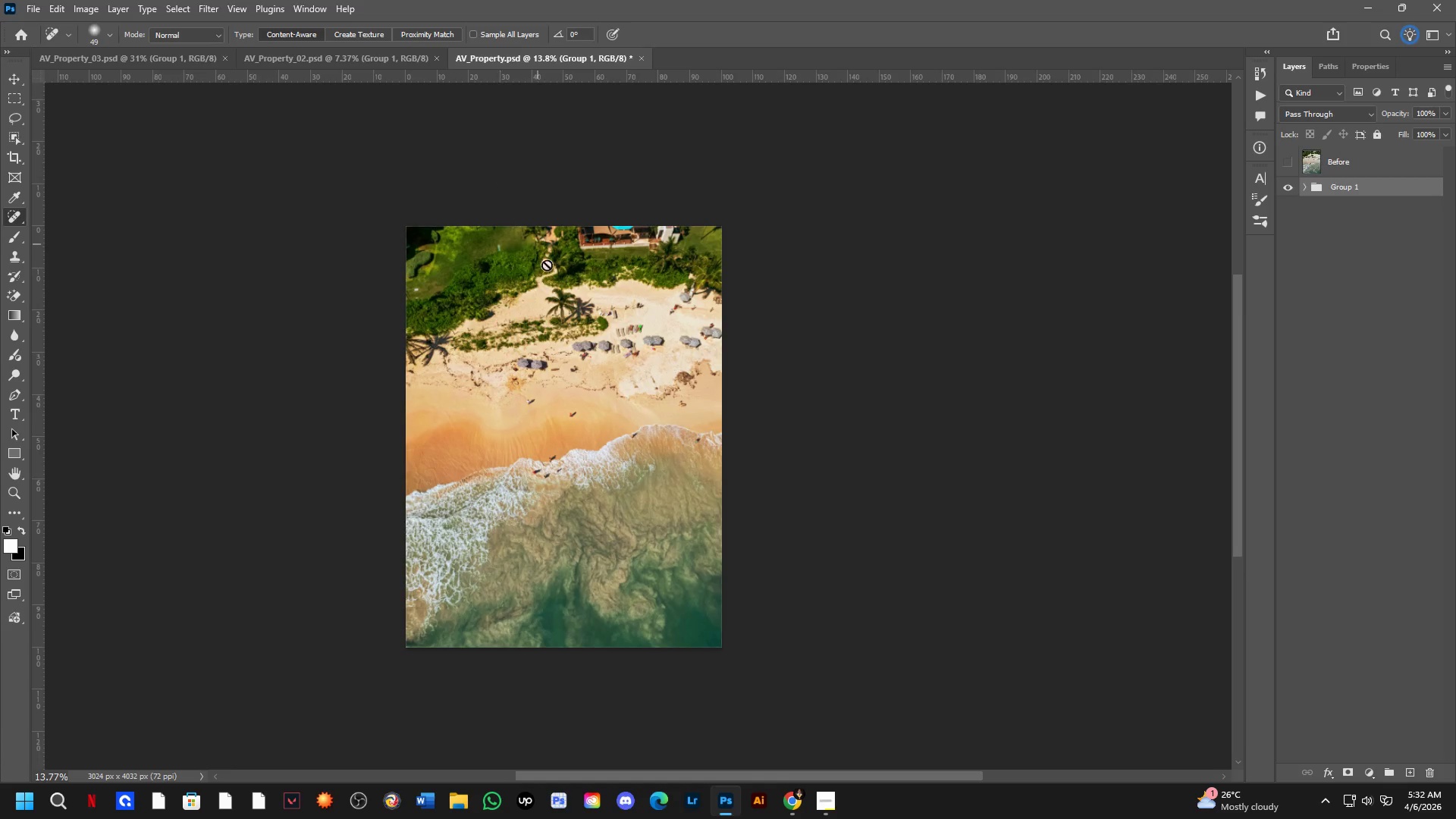 
hold_key(key=Space, duration=0.61)
 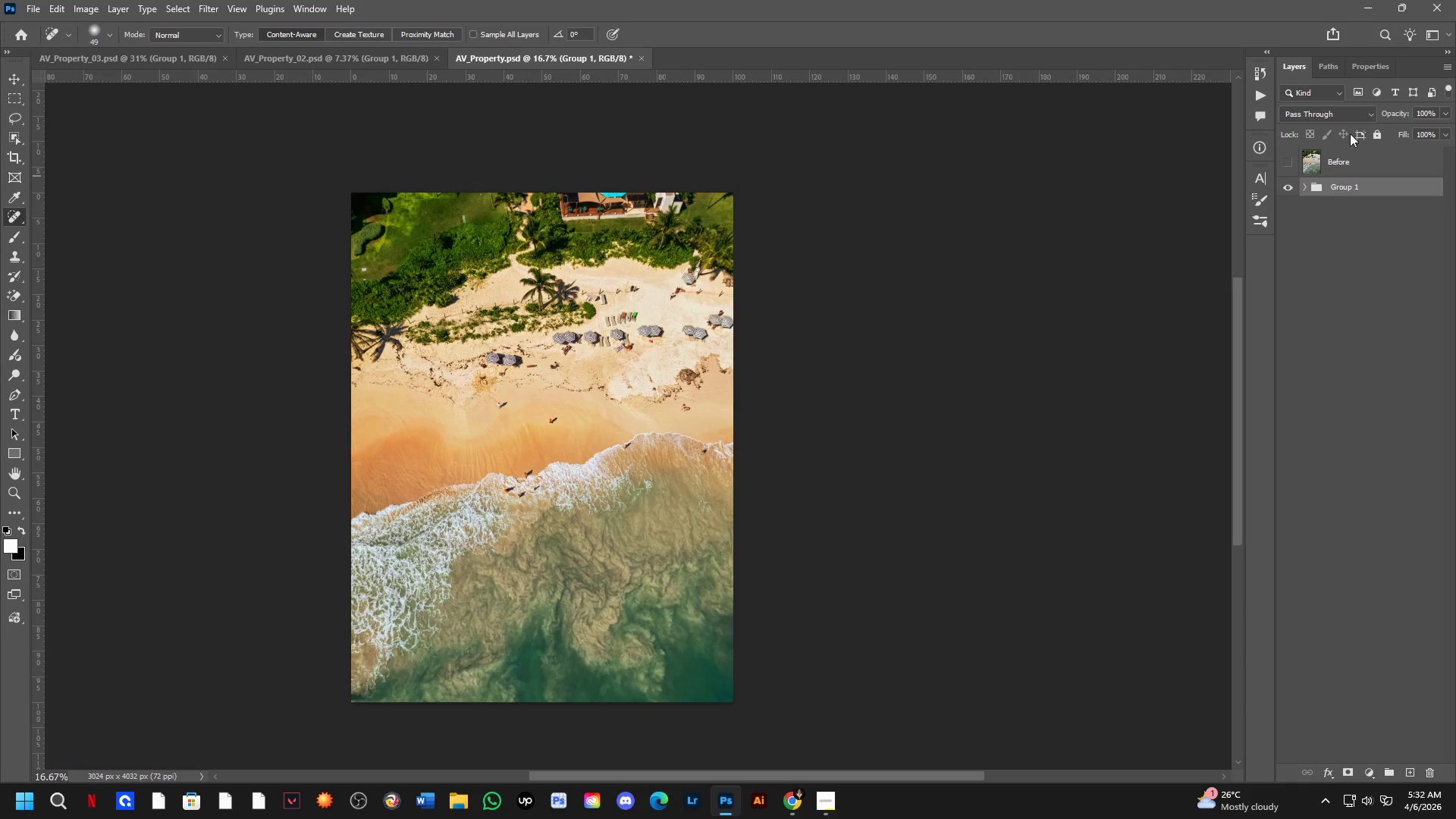 
left_click_drag(start_coordinate=[585, 405], to_coordinate=[568, 410])
 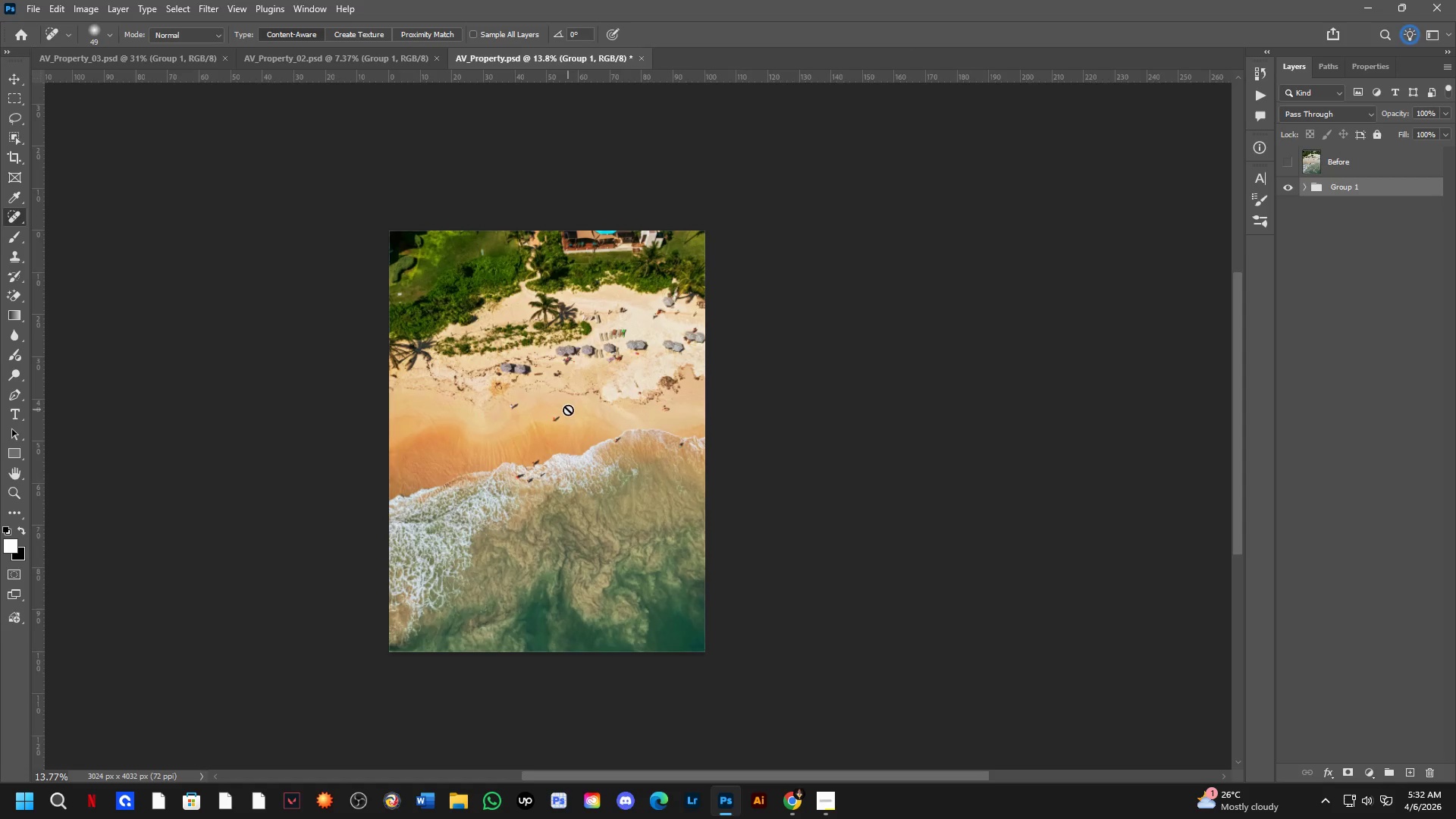 
scroll: coordinate [569, 412], scroll_direction: up, amount: 2.0
 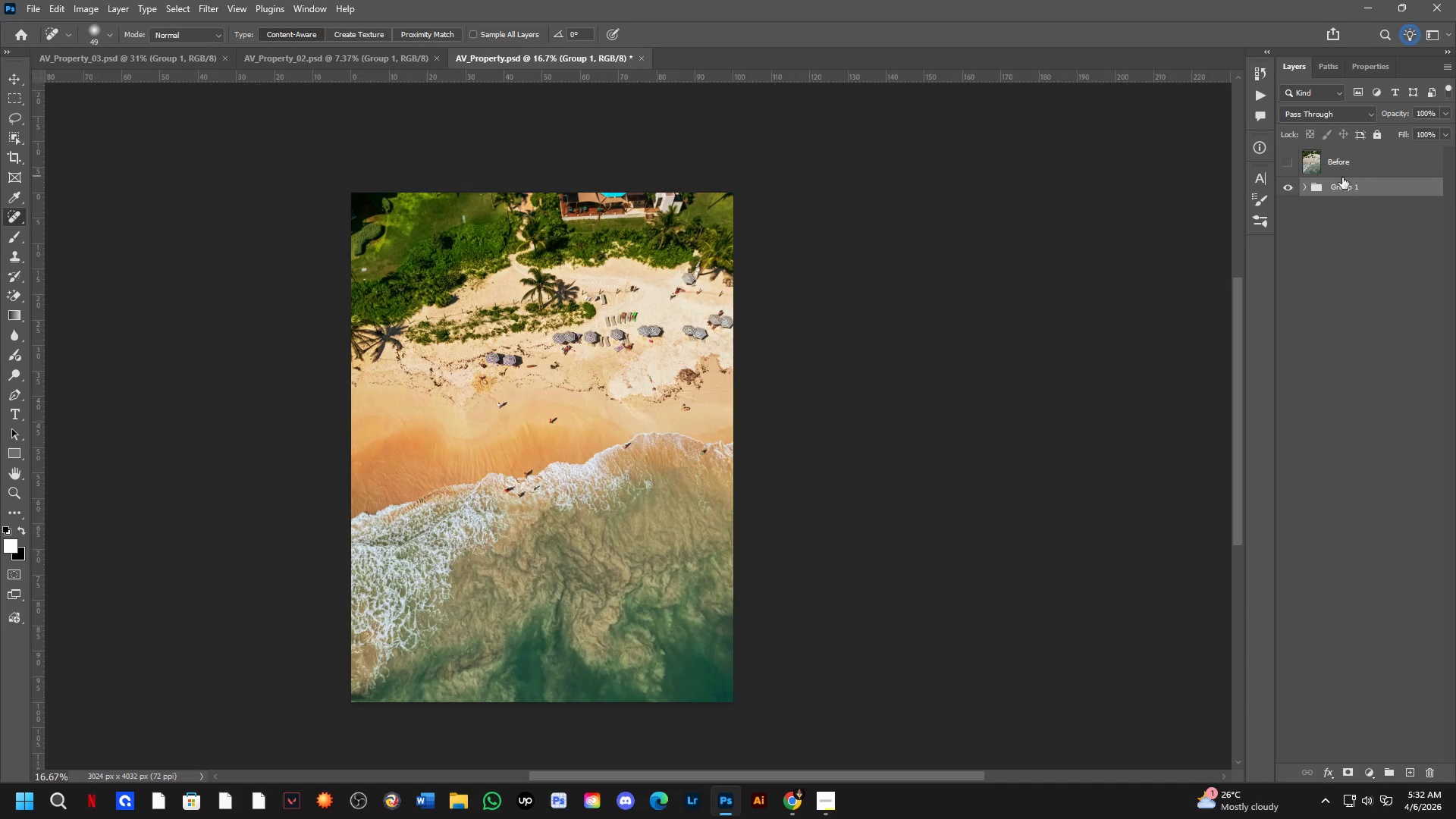 
key(Control+Shift+S)
 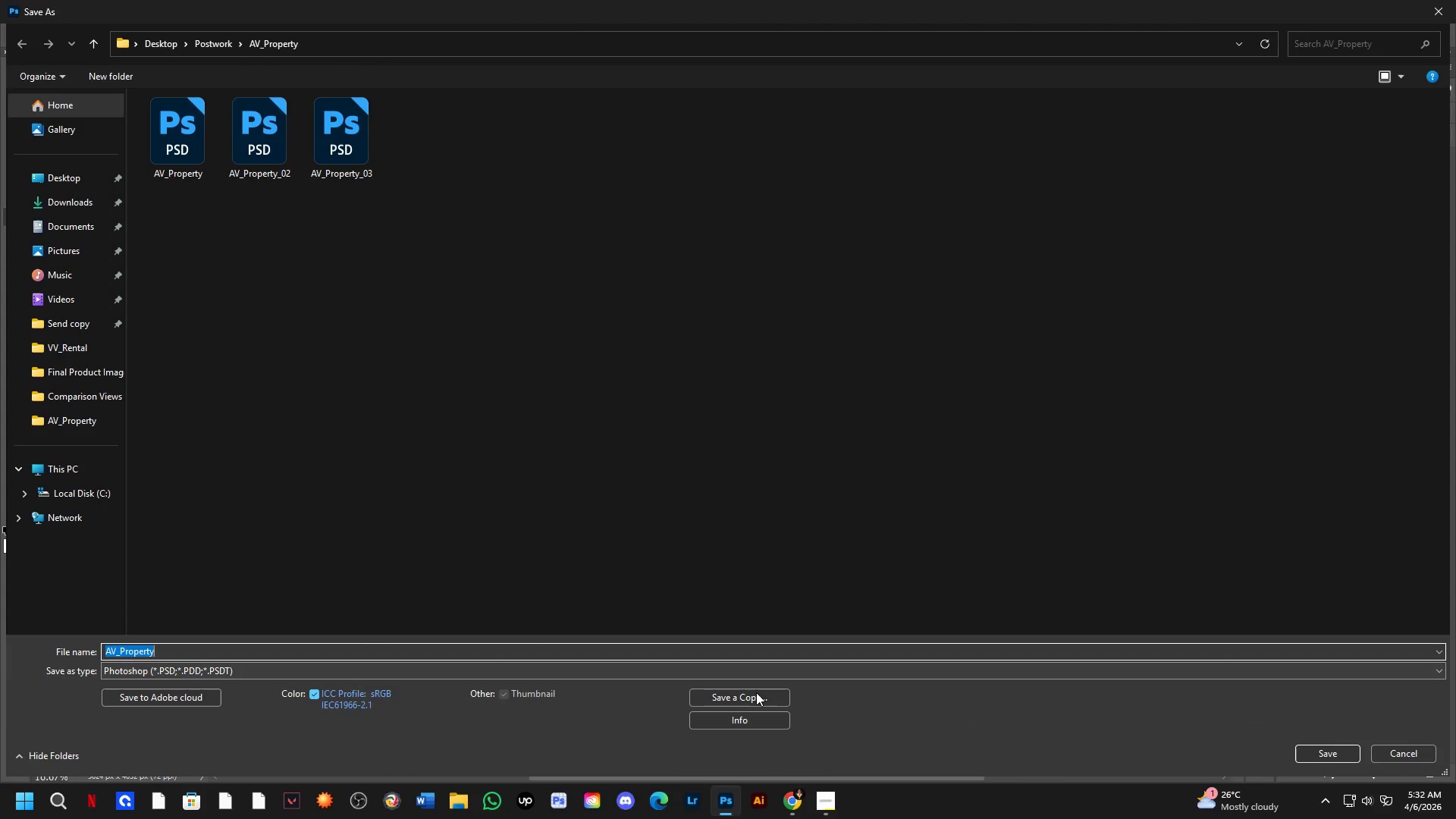 
left_click([752, 695])
 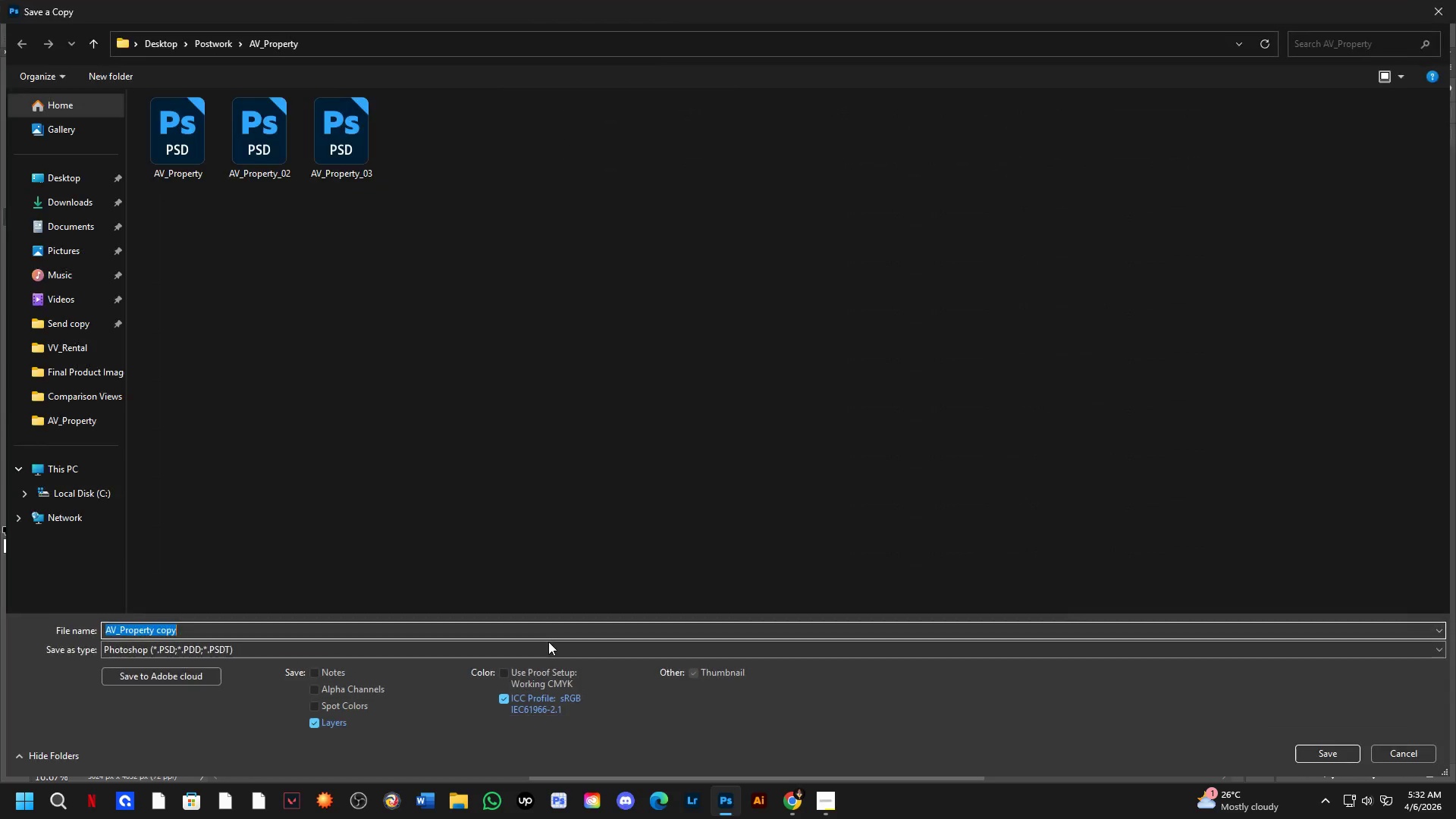 
left_click([551, 648])
 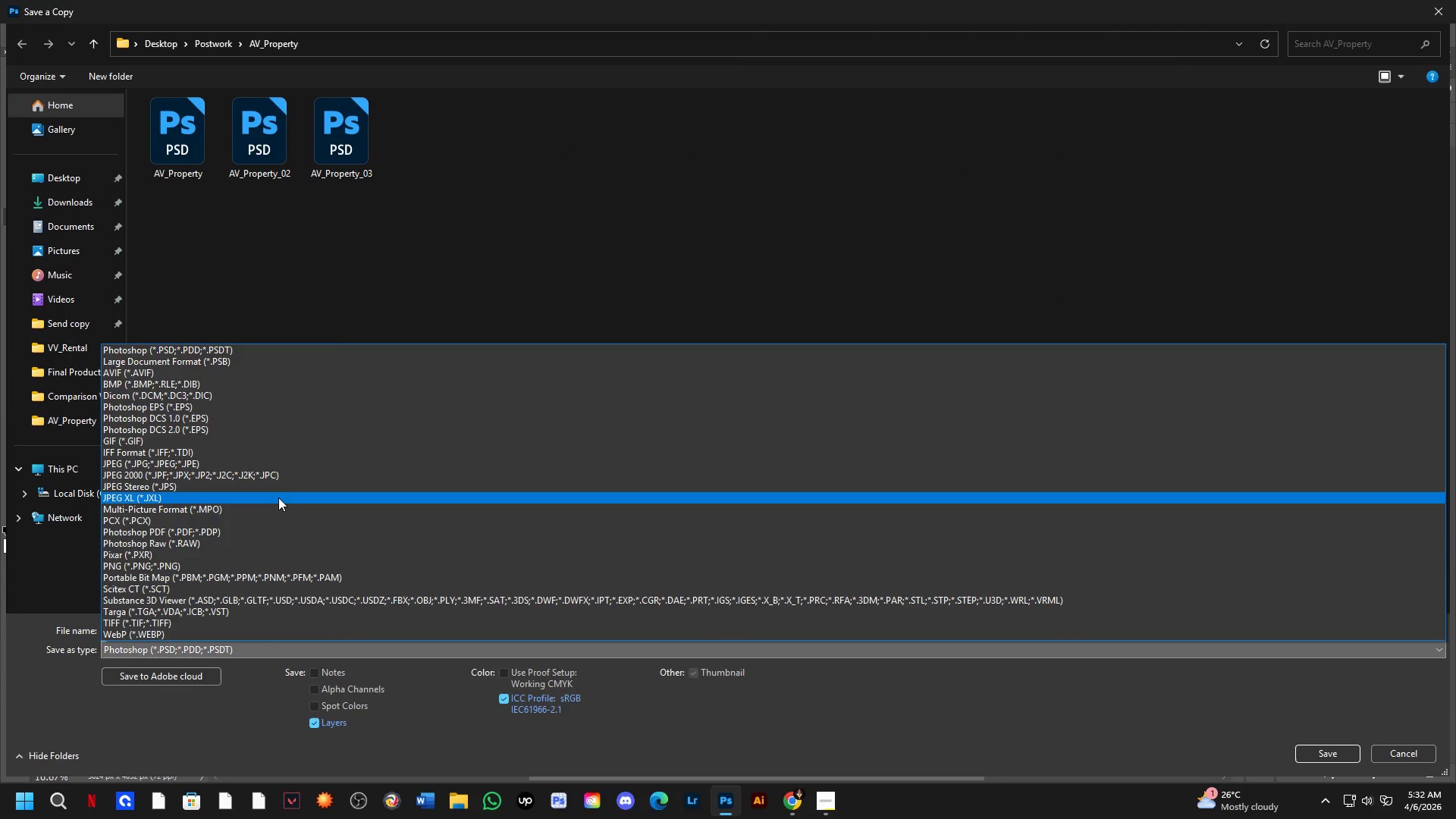 
left_click_drag(start_coordinate=[278, 497], to_coordinate=[358, 466])
 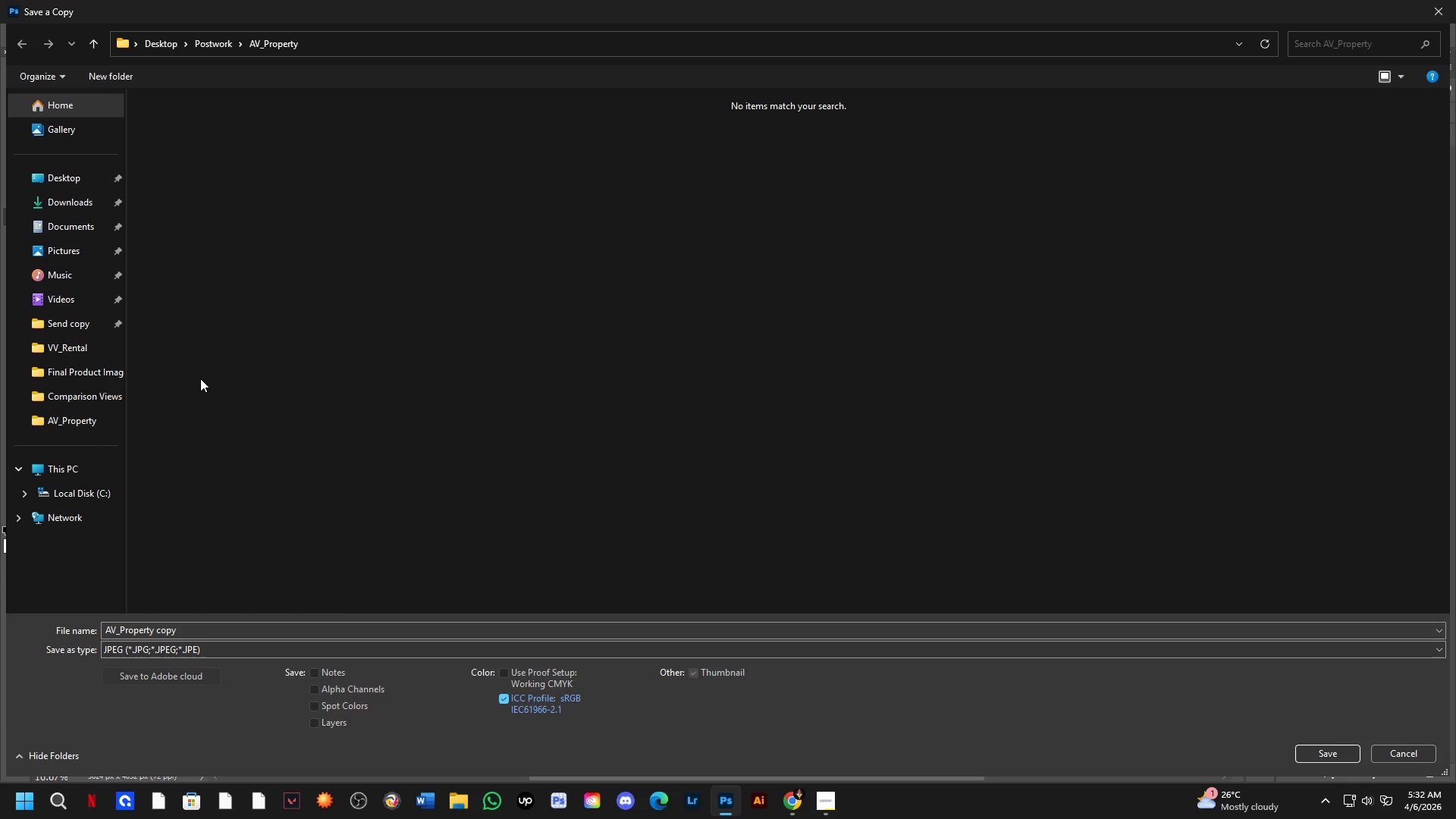 
wait(30.19)
 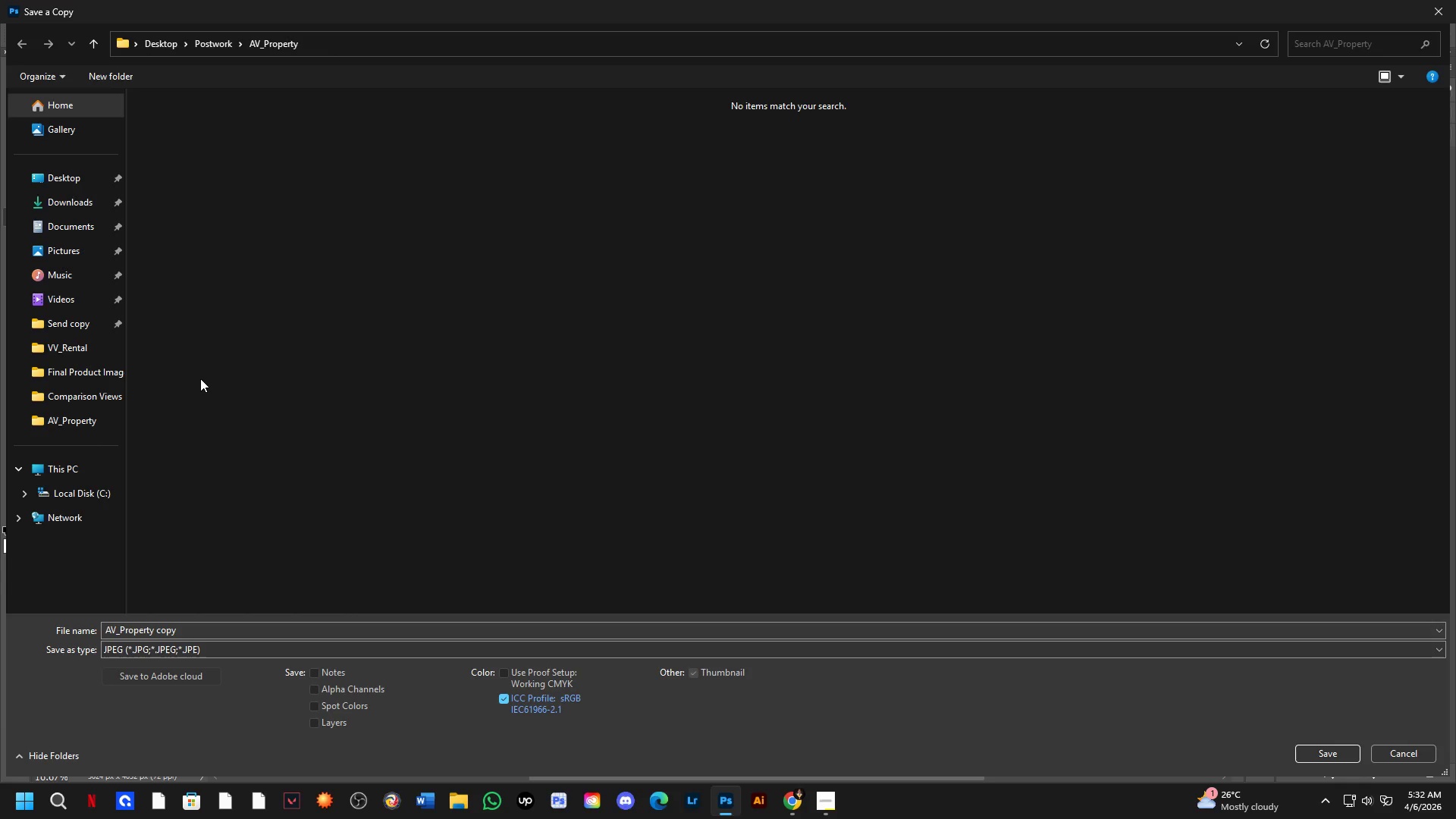 
left_click([74, 348])
 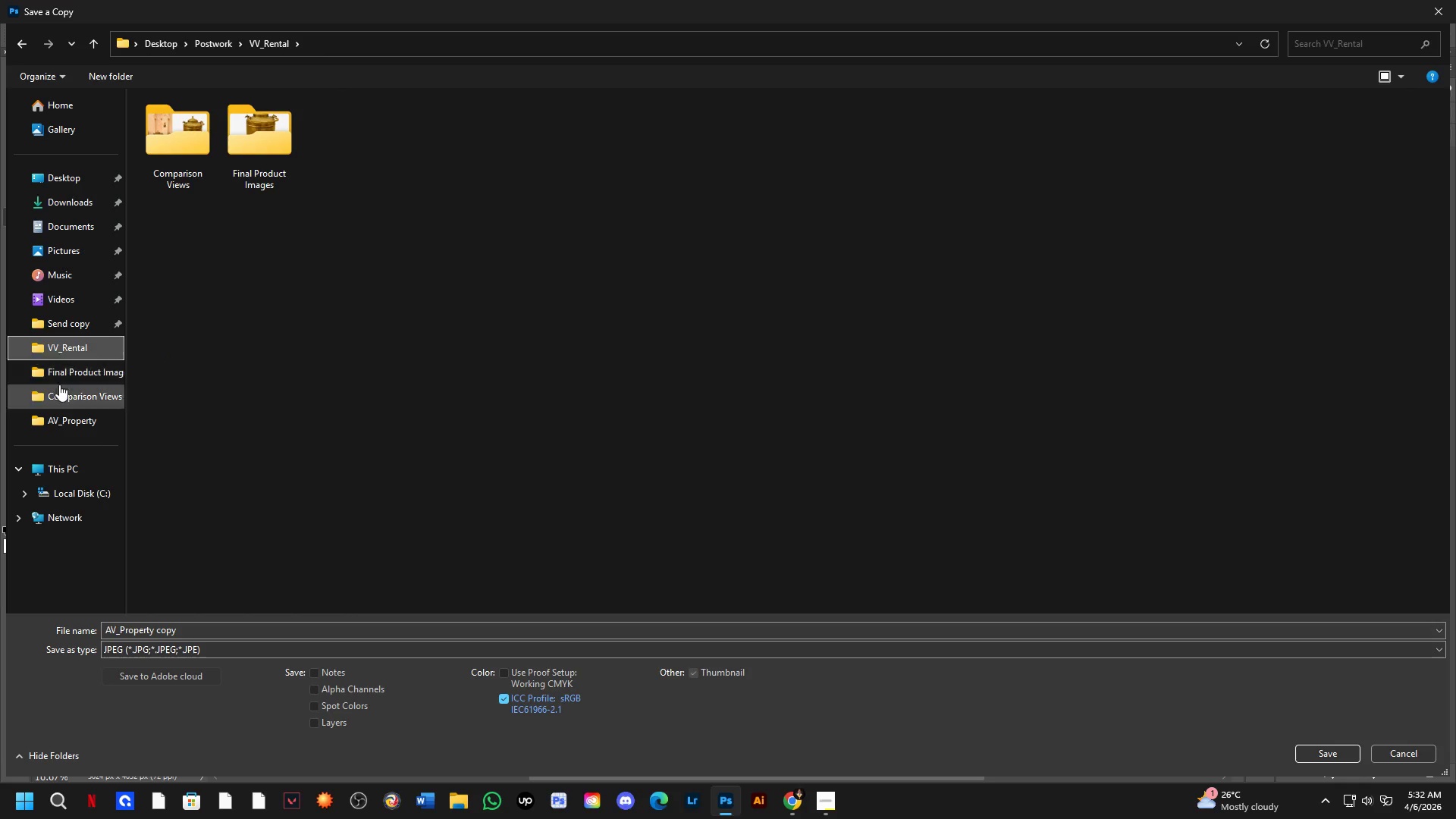 
left_click([208, 39])
 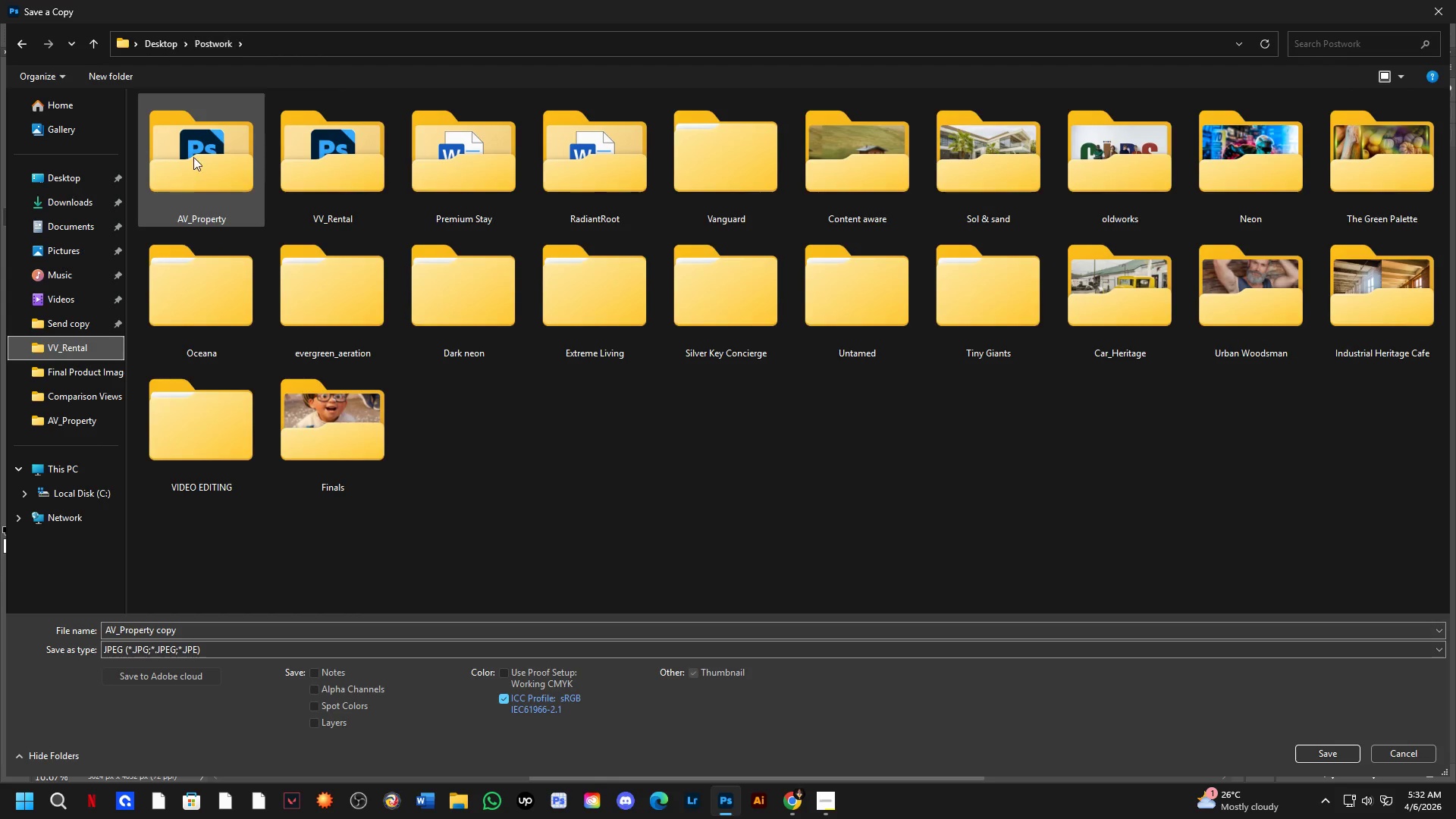 
double_click([194, 156])
 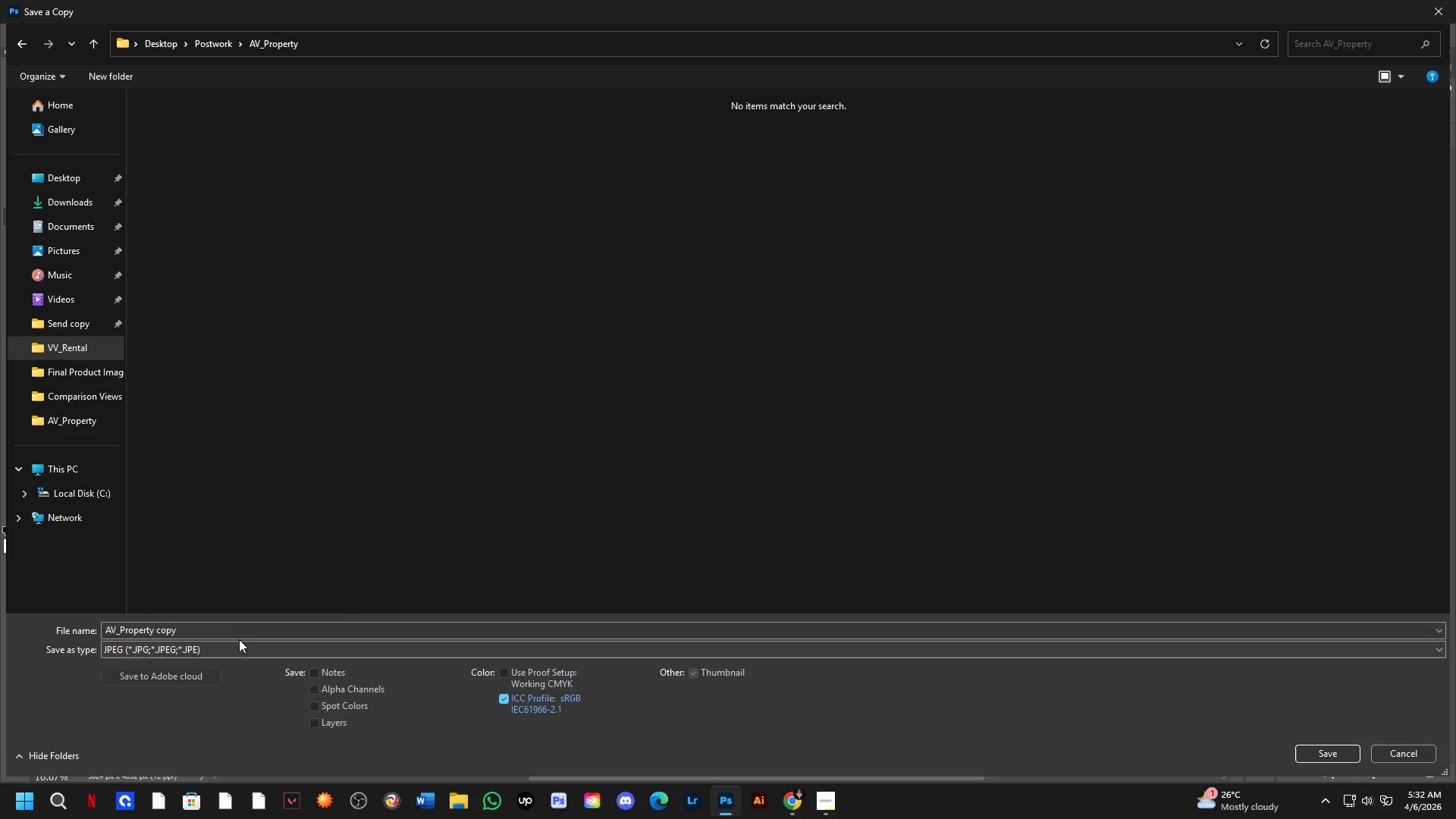 
double_click([237, 634])
 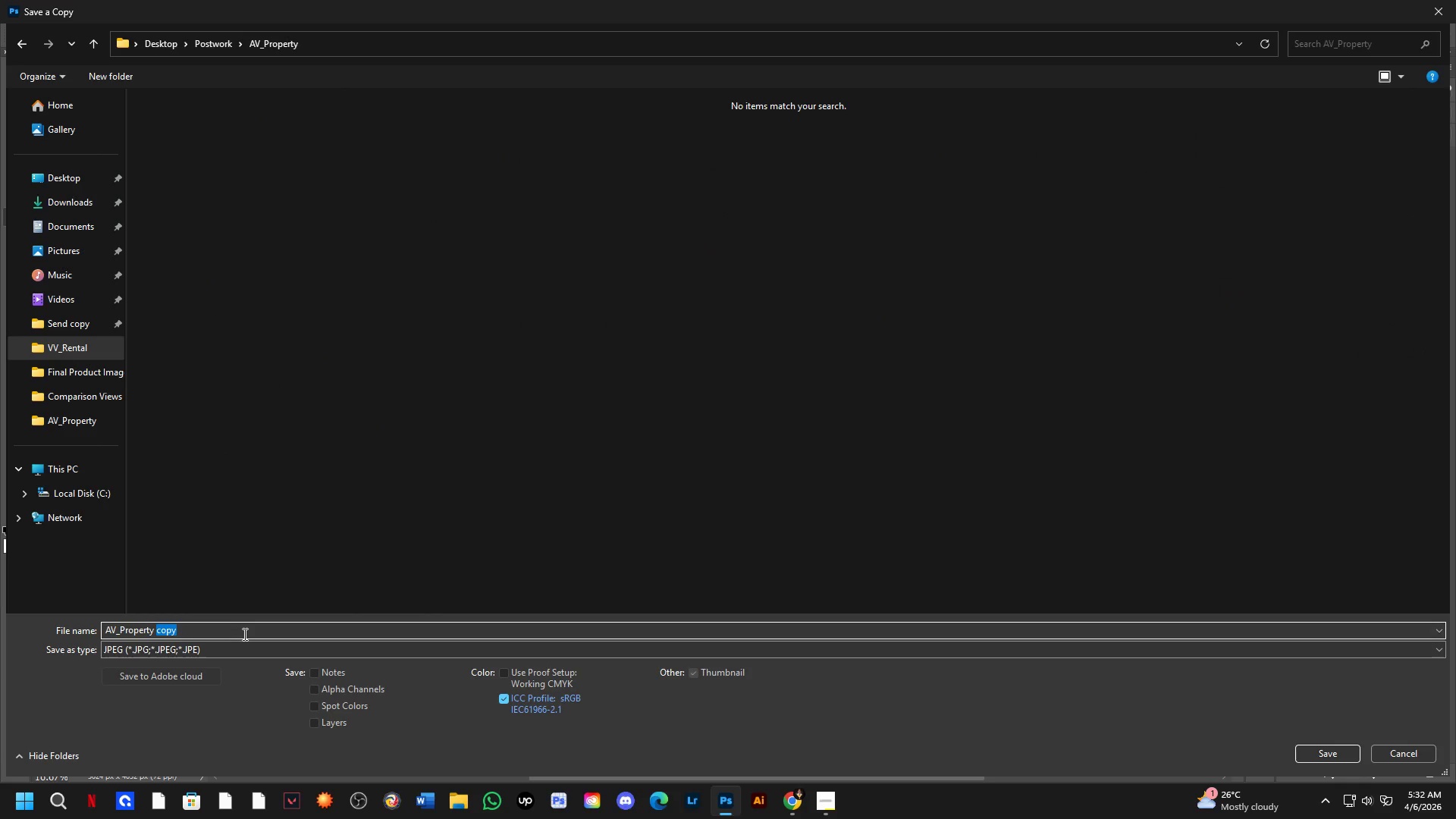 
key(Backspace)